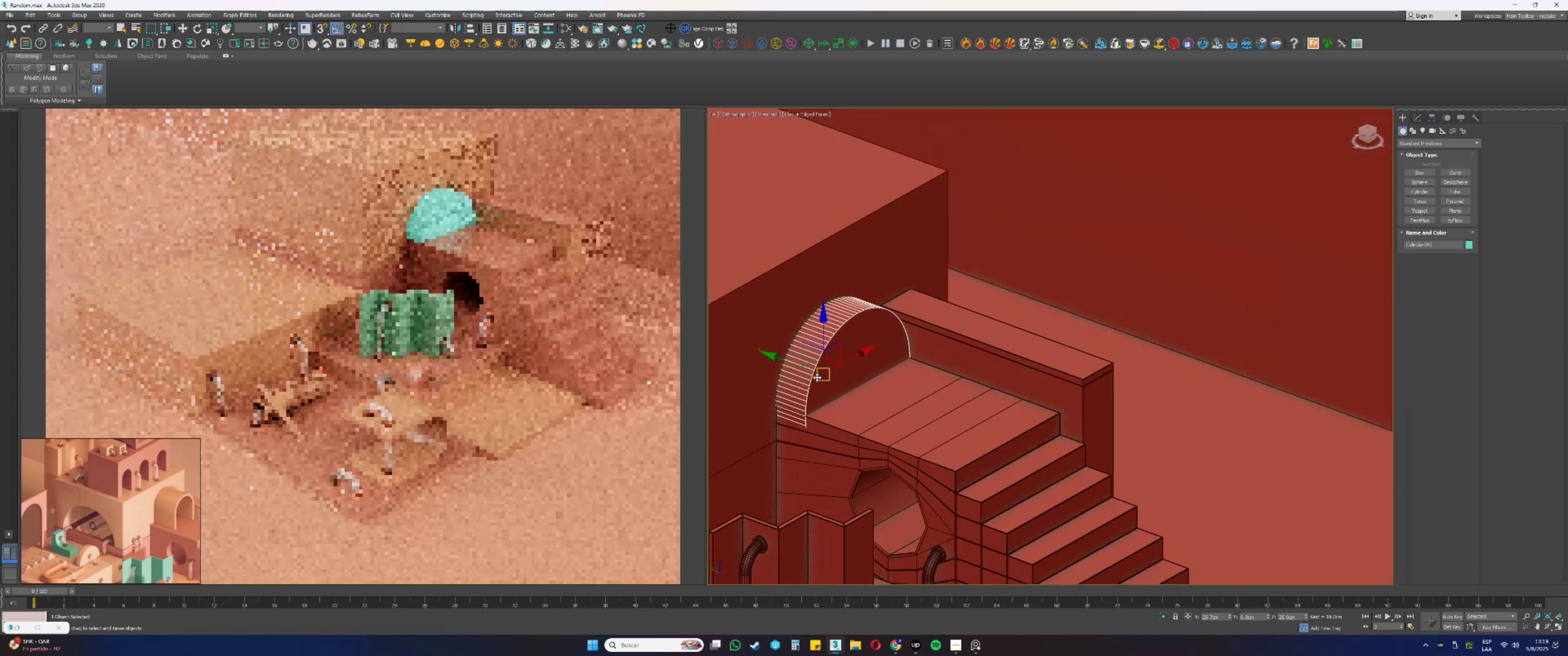 
key(Alt+AltLeft)
 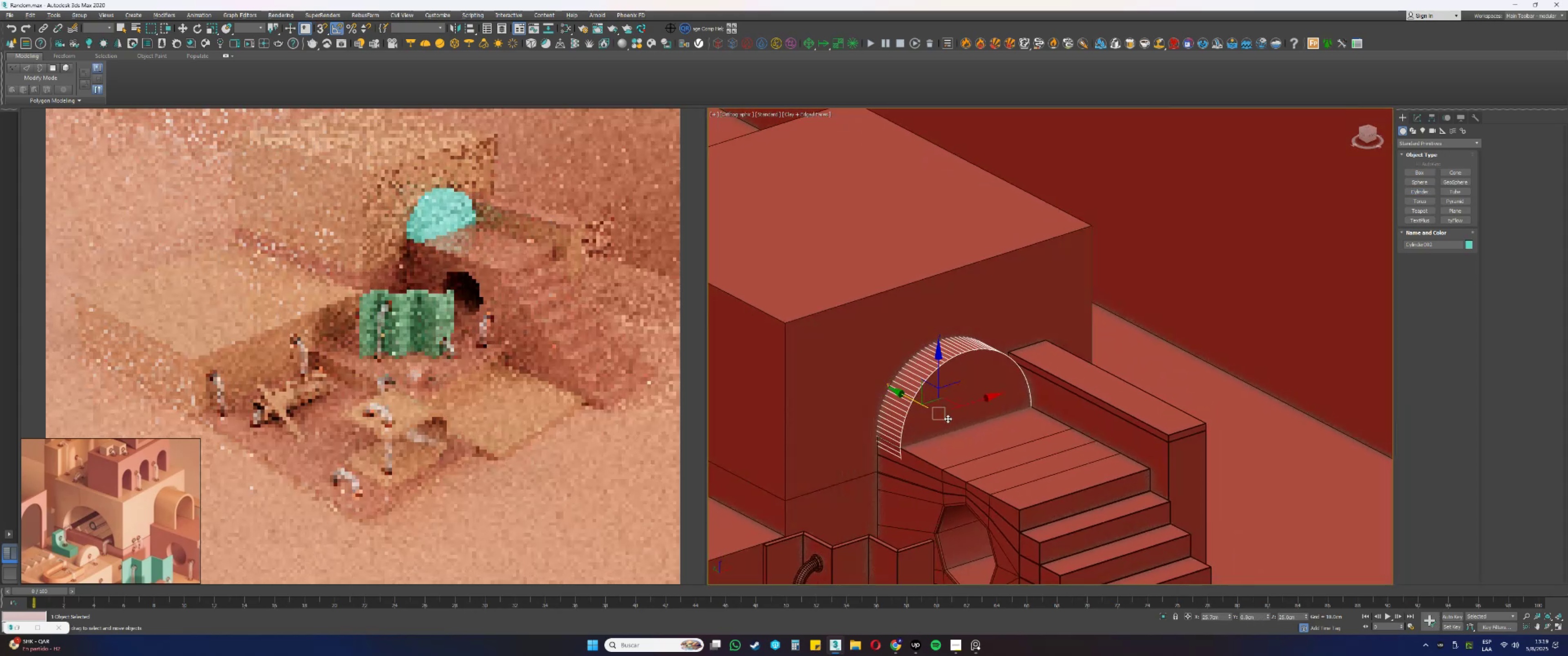 
scroll: coordinate [951, 404], scroll_direction: up, amount: 1.0
 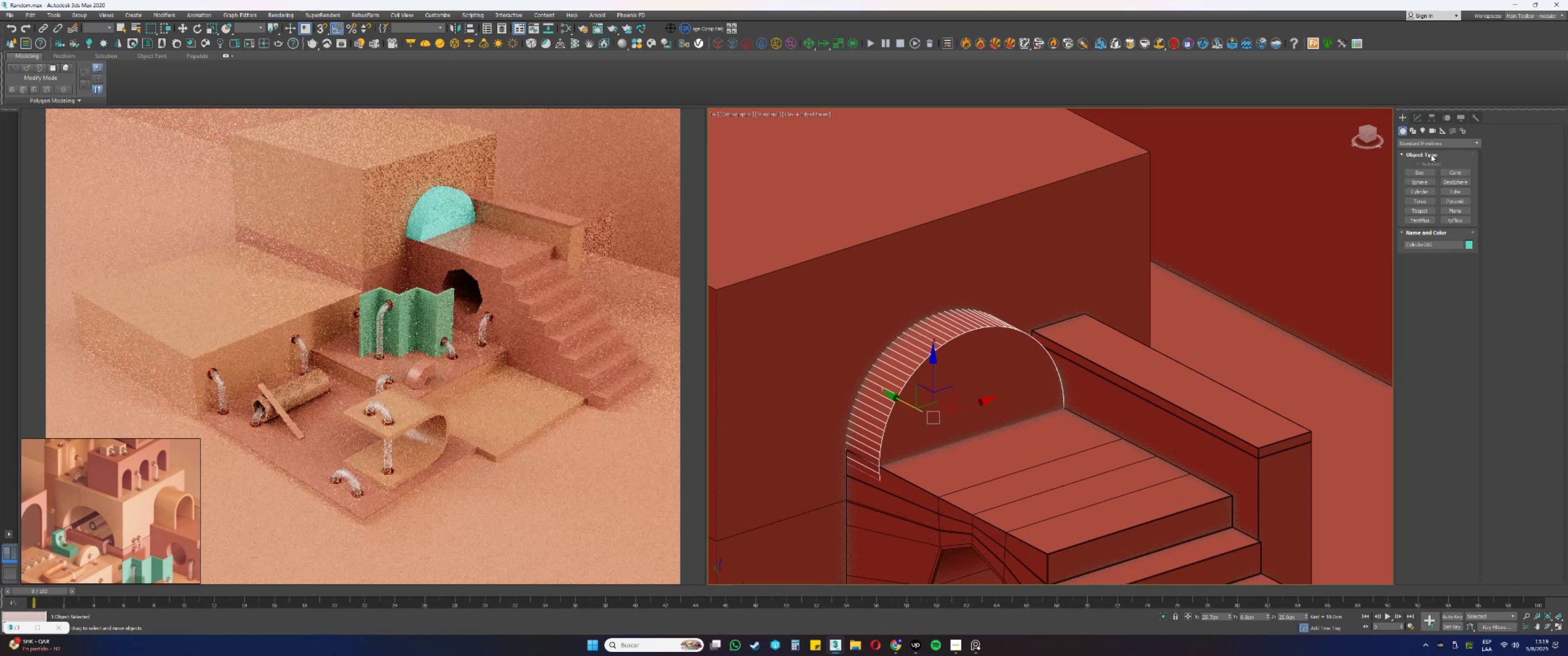 
left_click([1415, 116])
 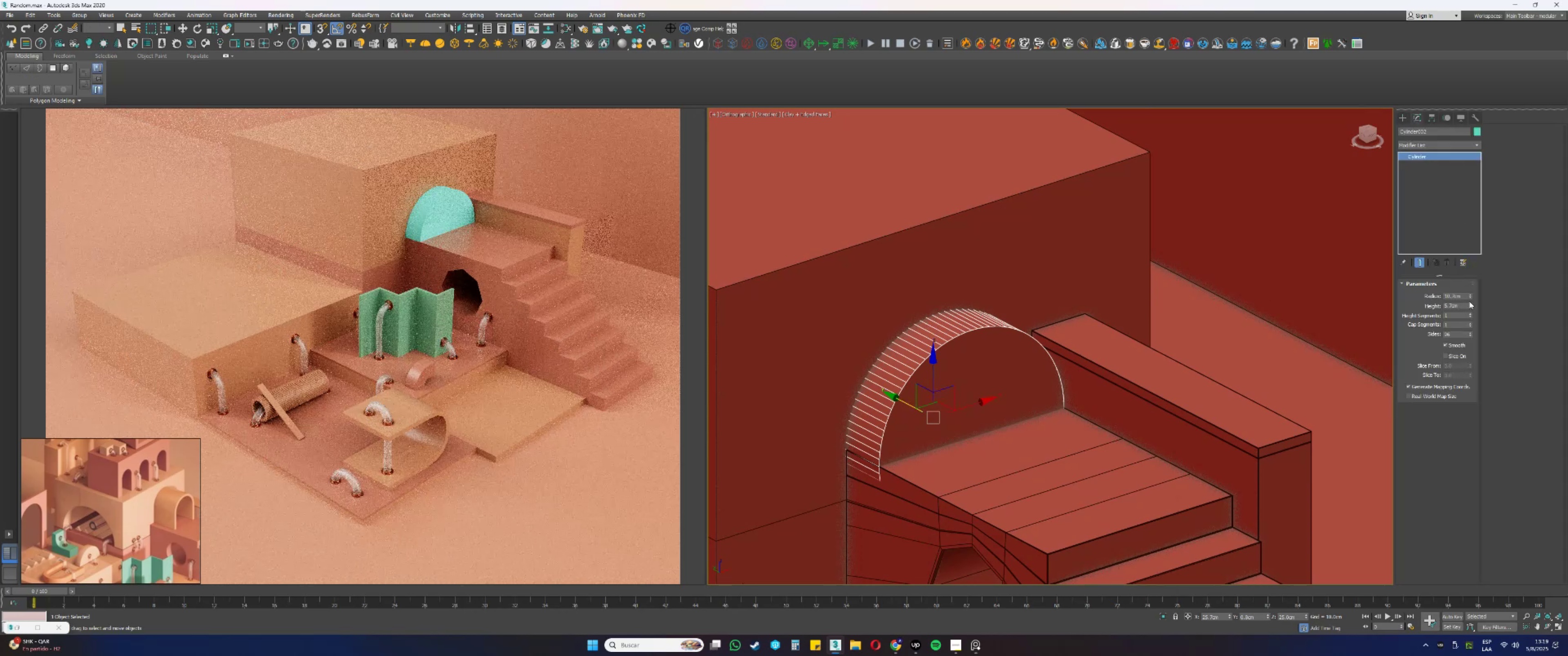 
left_click_drag(start_coordinate=[1469, 296], to_coordinate=[1470, 307])
 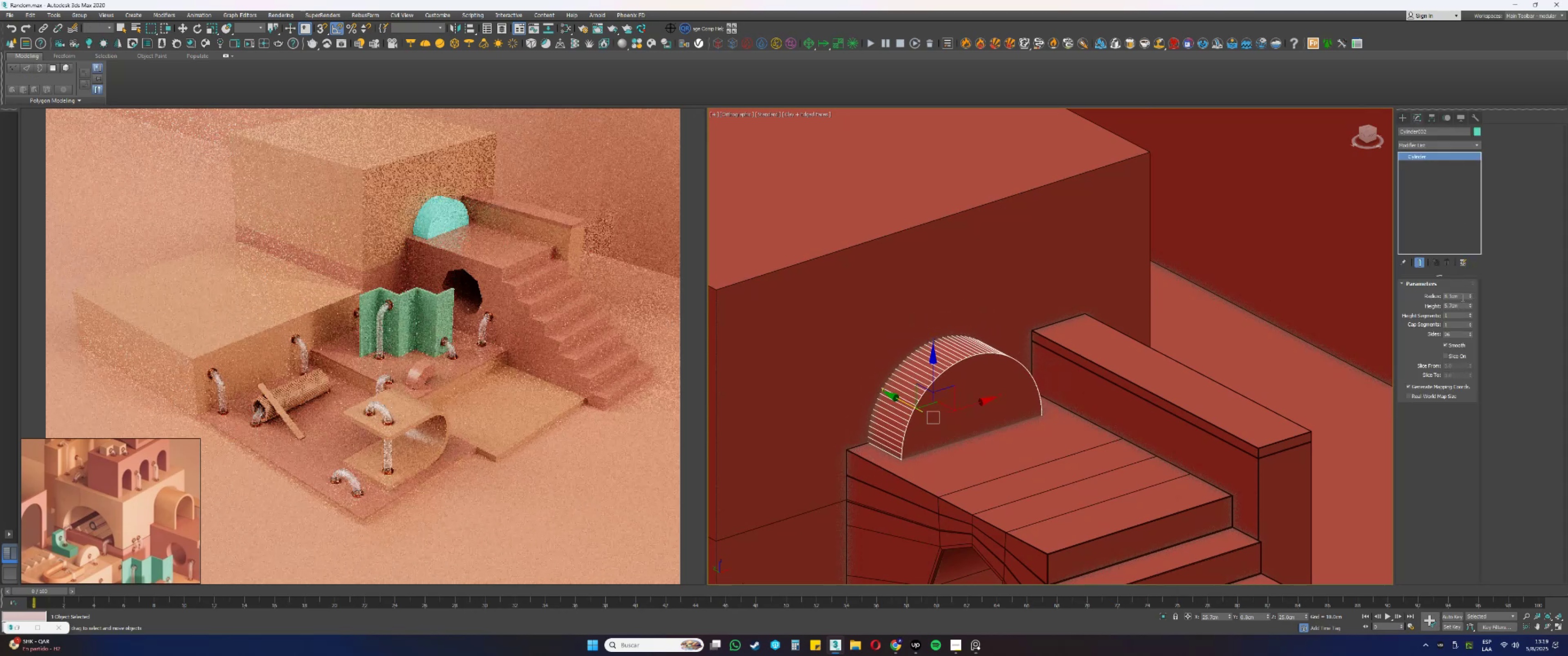 
double_click([1462, 297])
 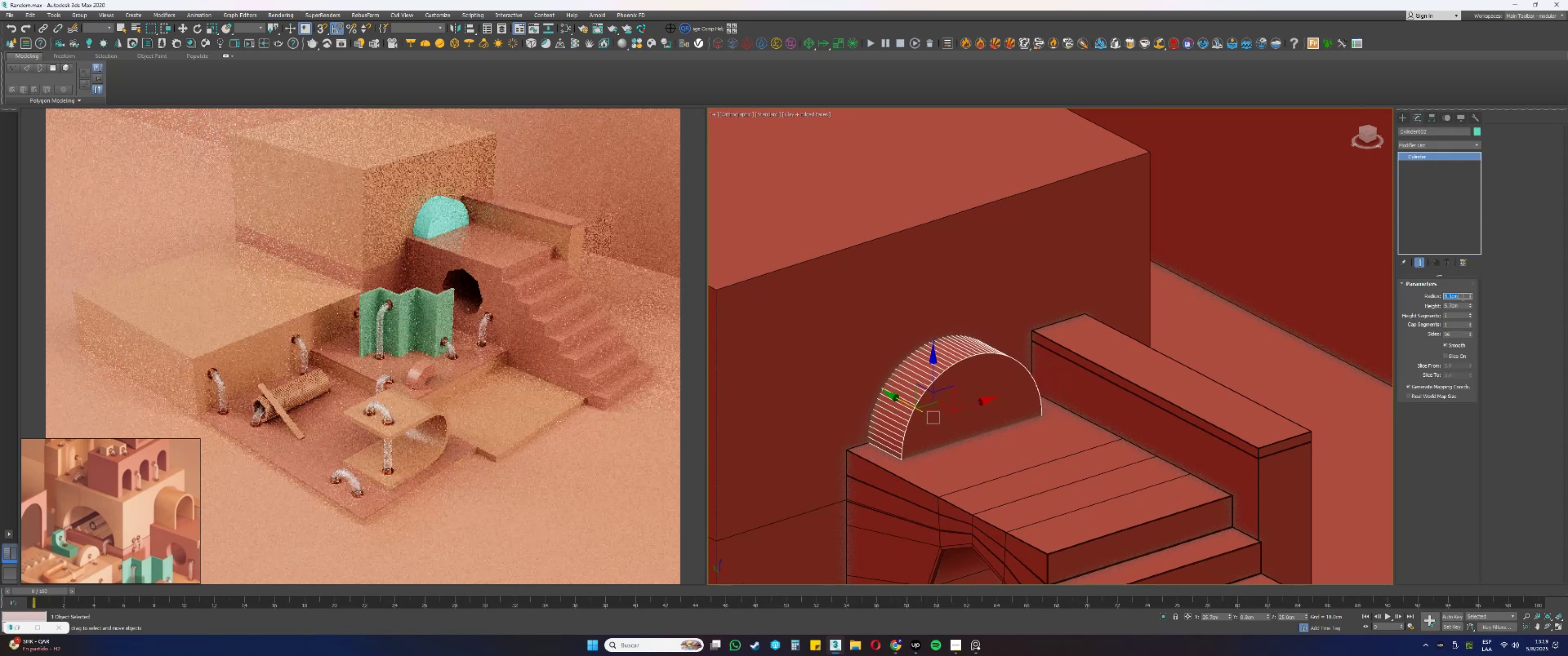 
type(8)
key(NumpadEnter)
type(7.5)
key(NumpadEnter)
type(fzfz[F3]ss[F3])
 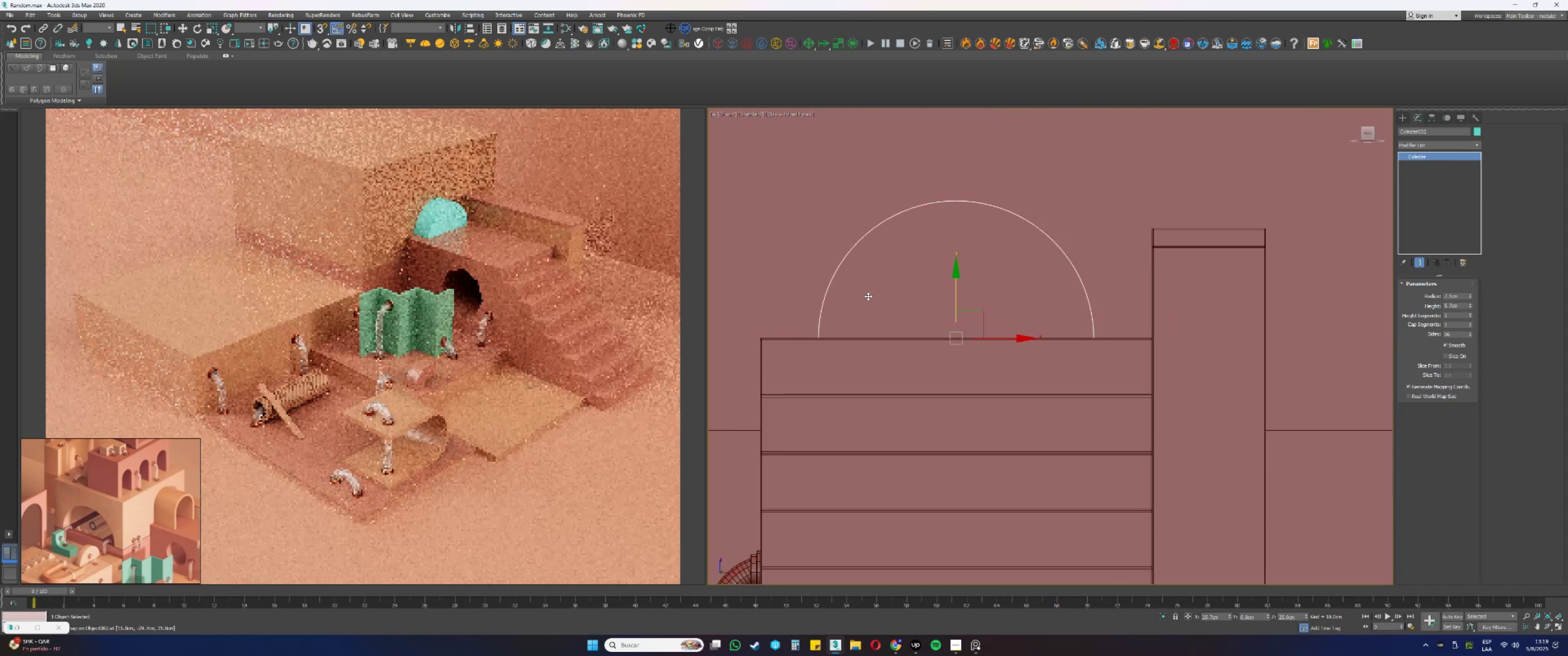 
left_click_drag(start_coordinate=[1052, 297], to_coordinate=[757, 338])
 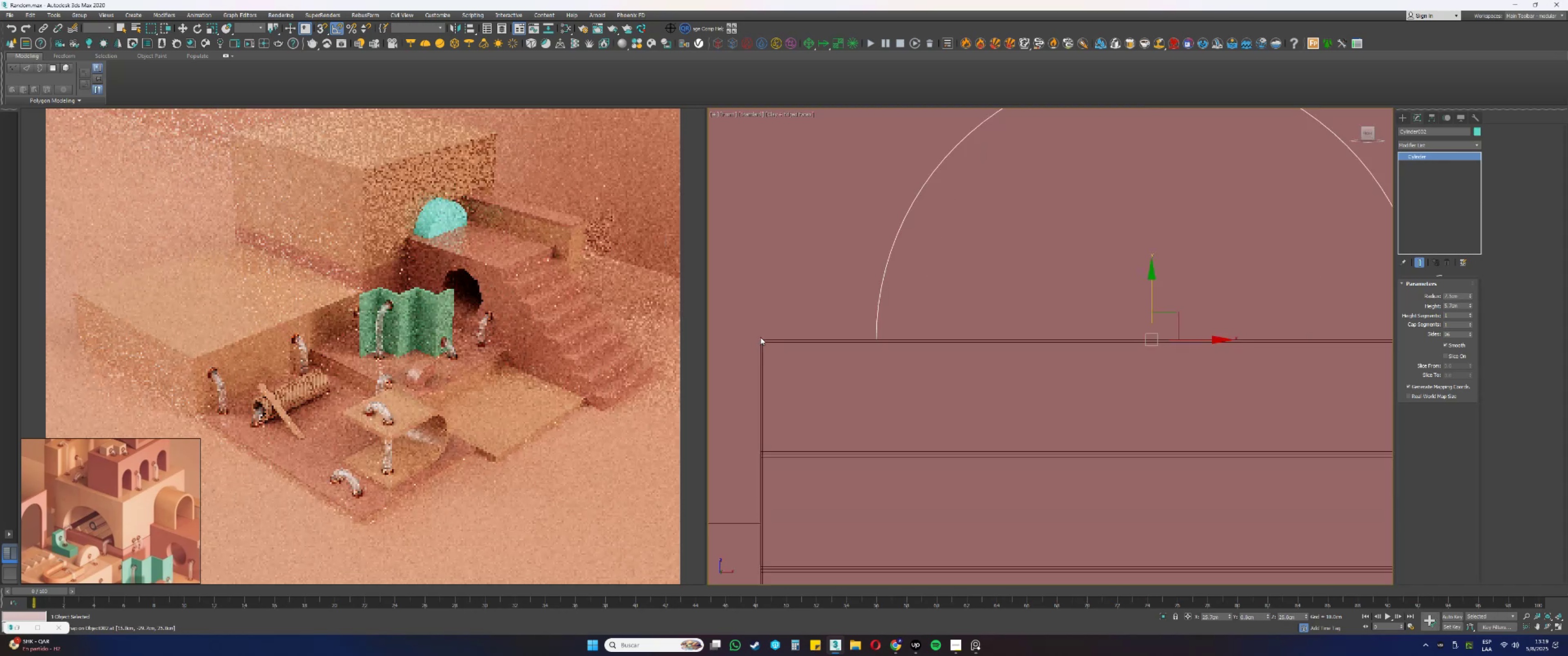 
scroll: coordinate [779, 347], scroll_direction: up, amount: 7.0
 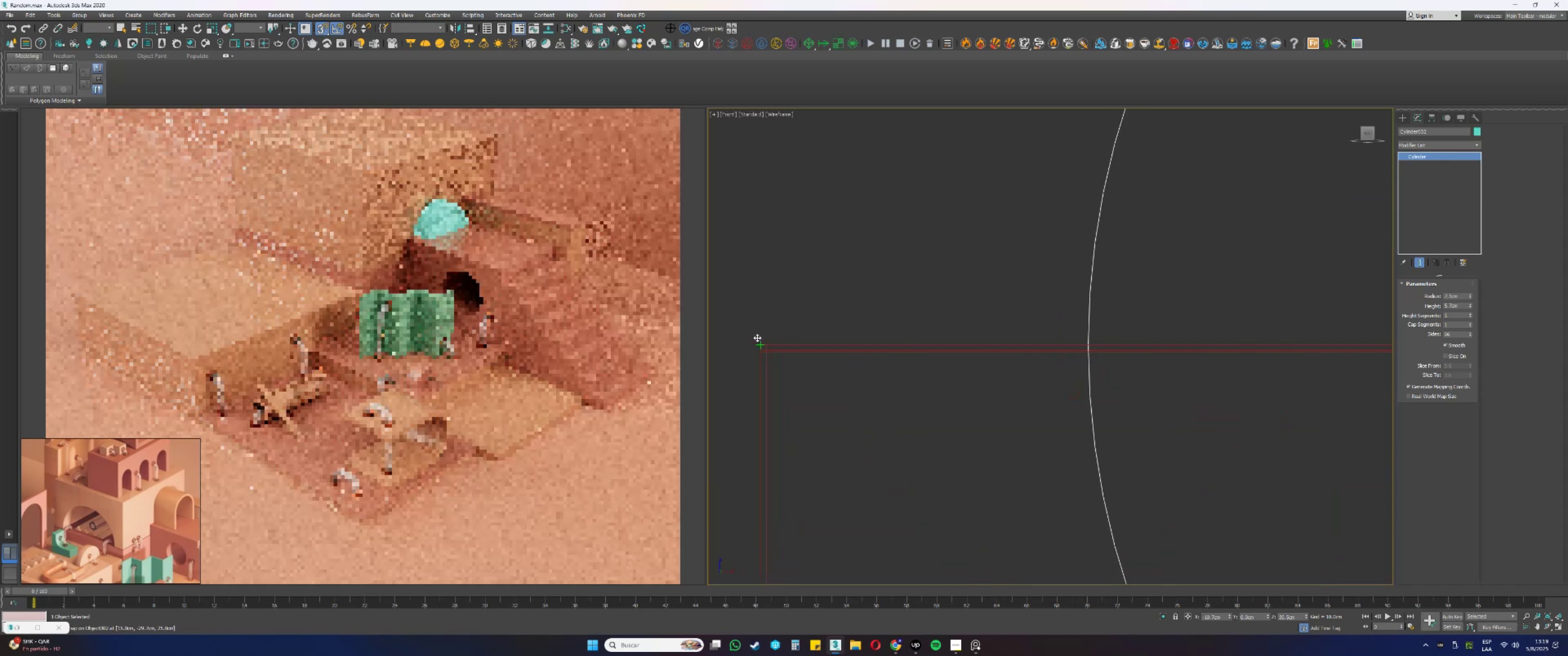 
scroll: coordinate [760, 337], scroll_direction: down, amount: 6.0
 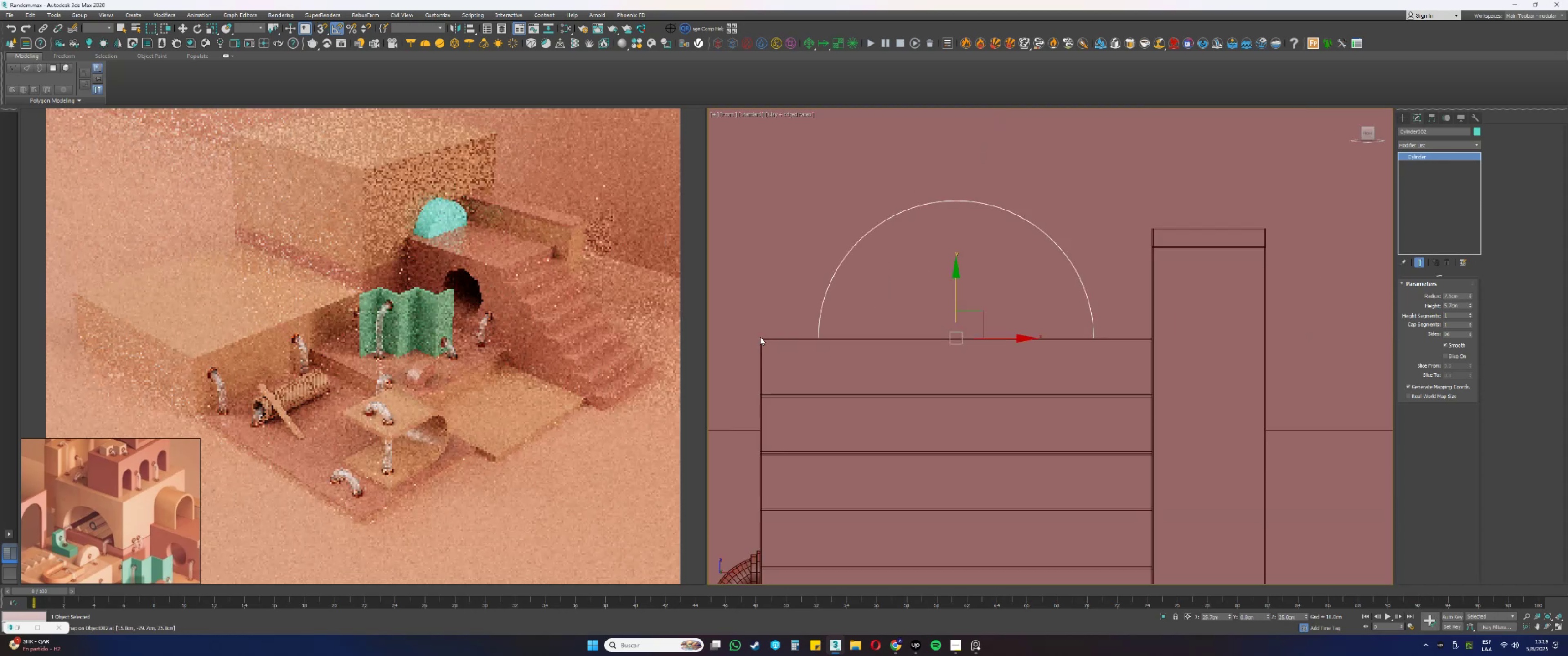 
key(Alt+AltLeft)
 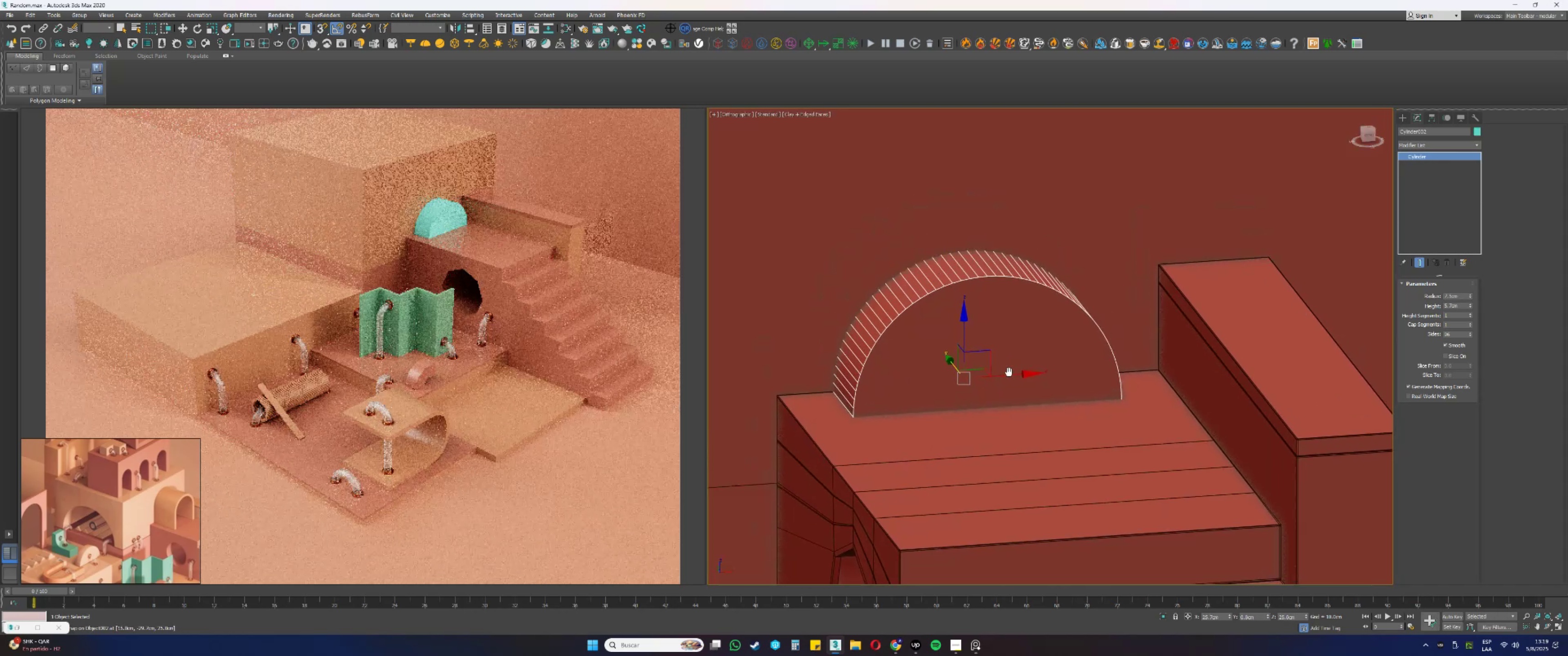 
double_click([1015, 381])
 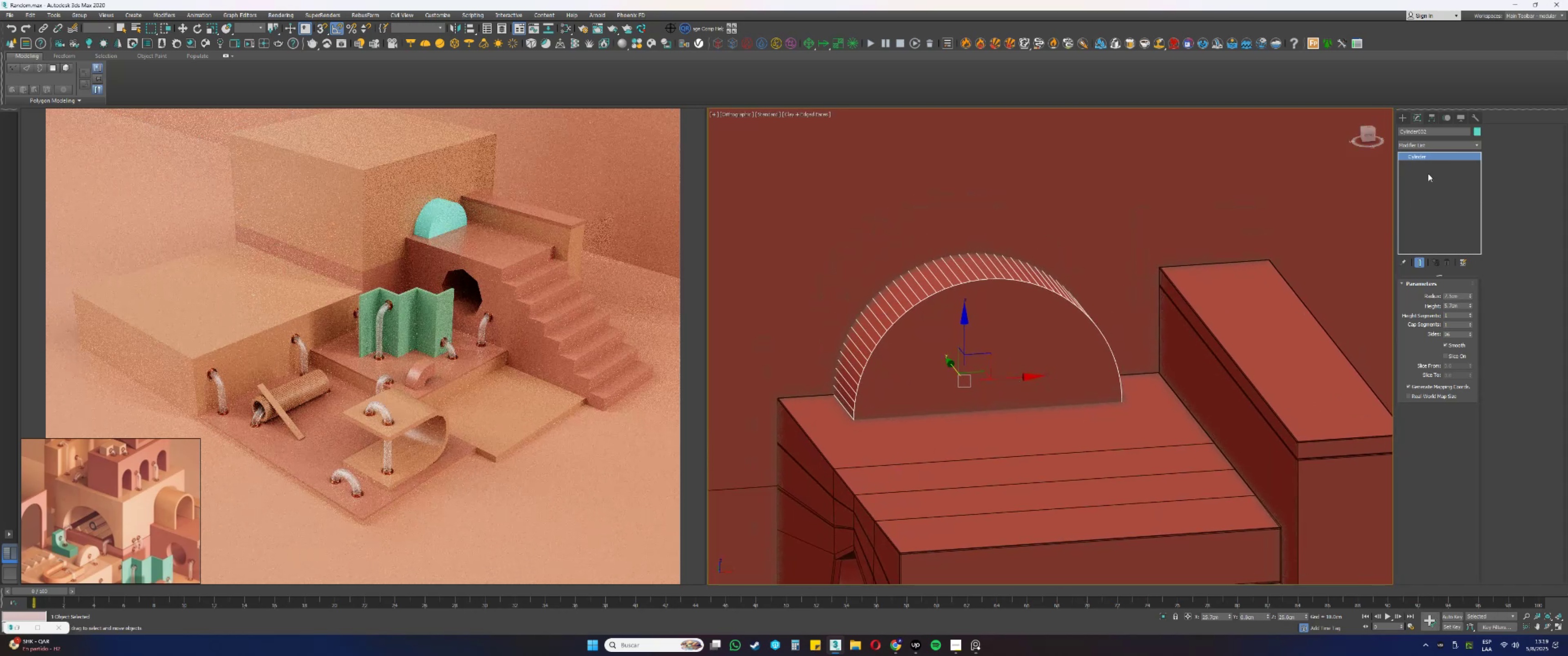 
left_click_drag(start_coordinate=[1451, 333], to_coordinate=[1411, 328])
 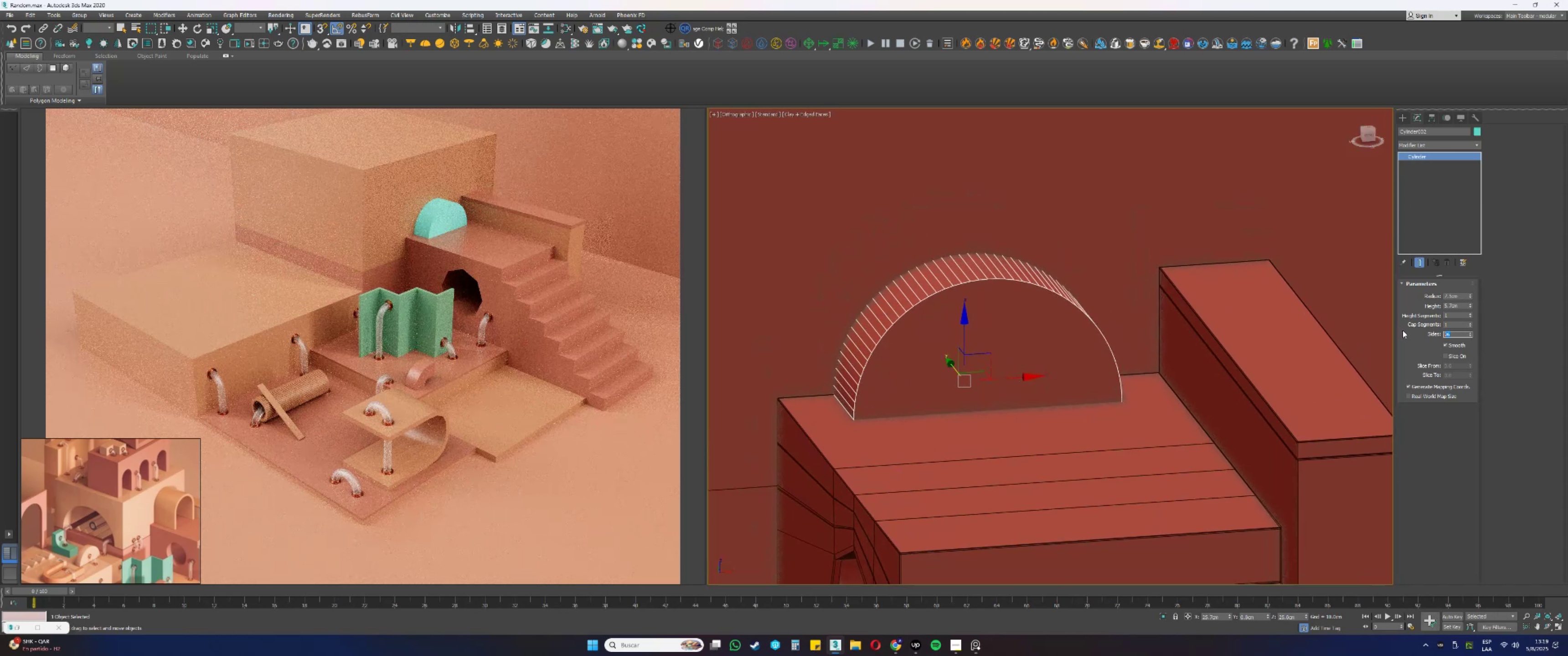 
key(Numpad4)
 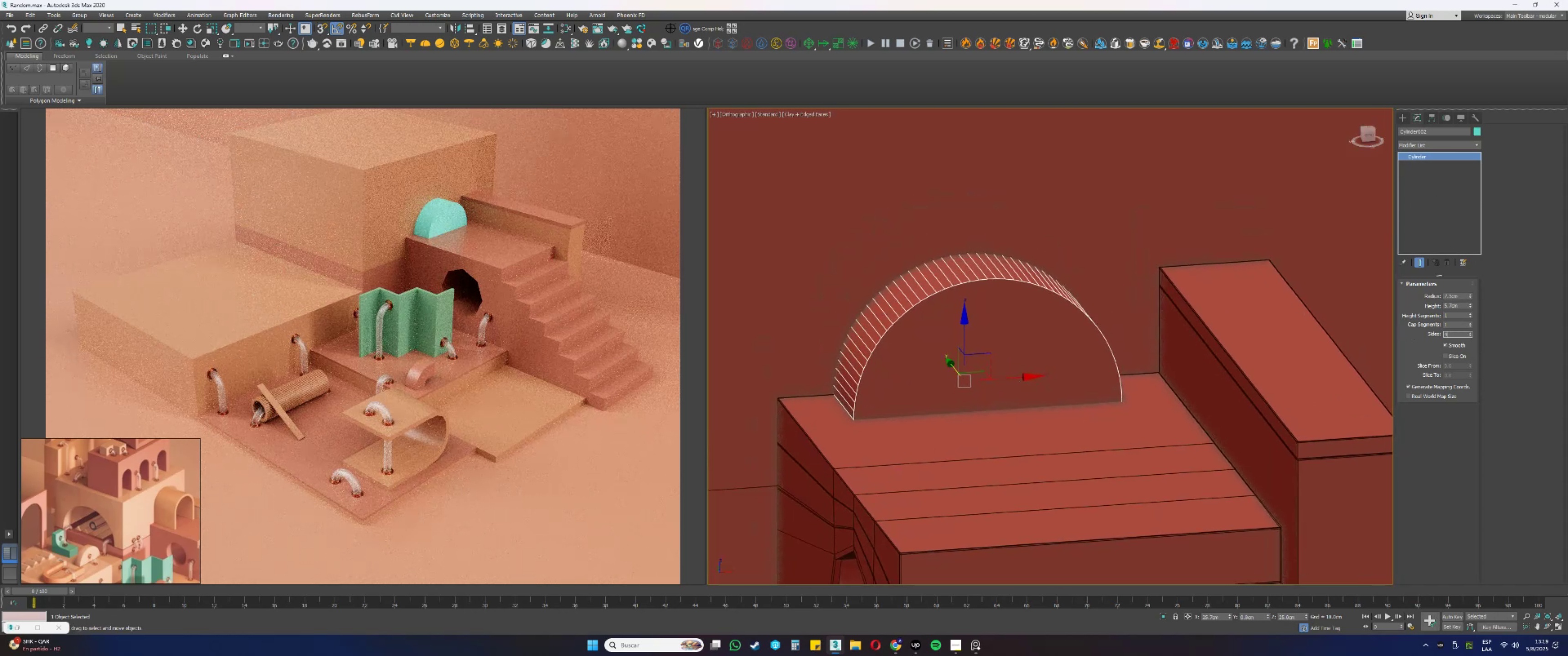 
key(Numpad8)
 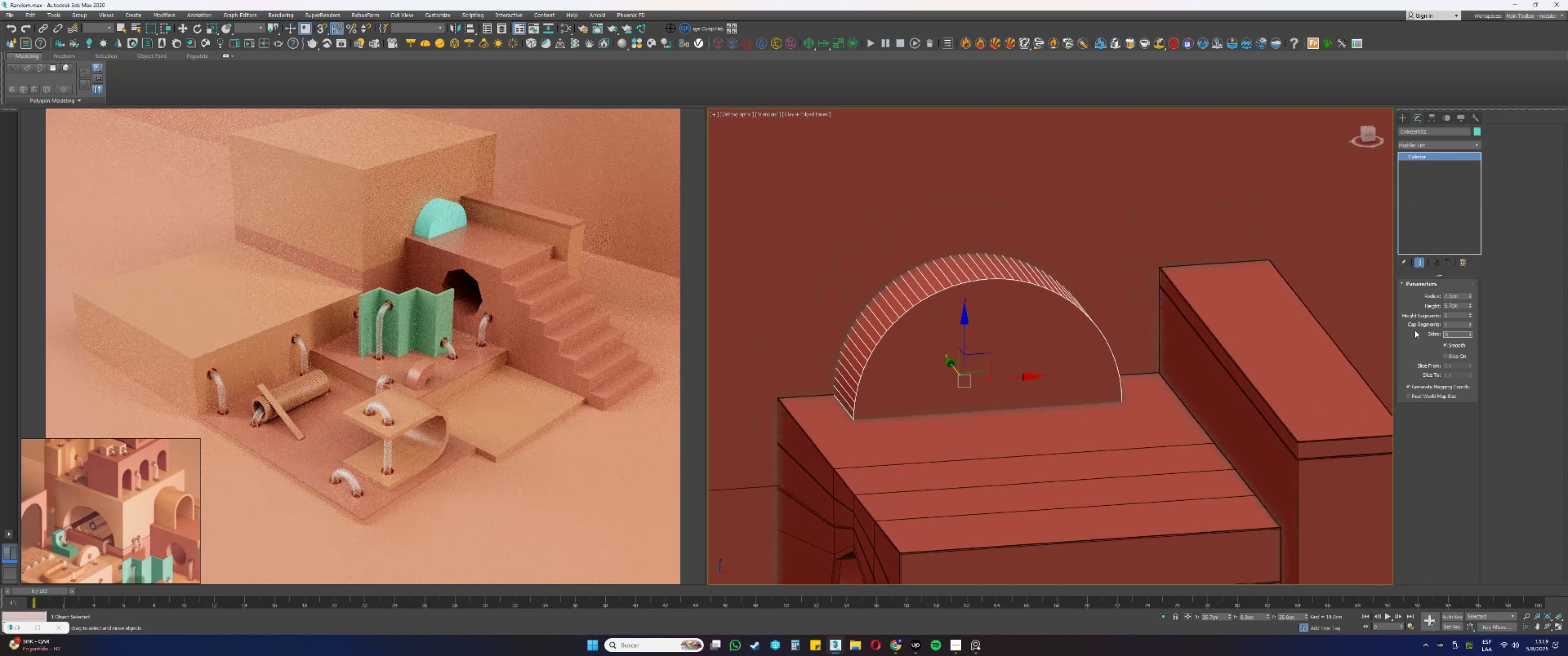 
key(NumpadEnter)
 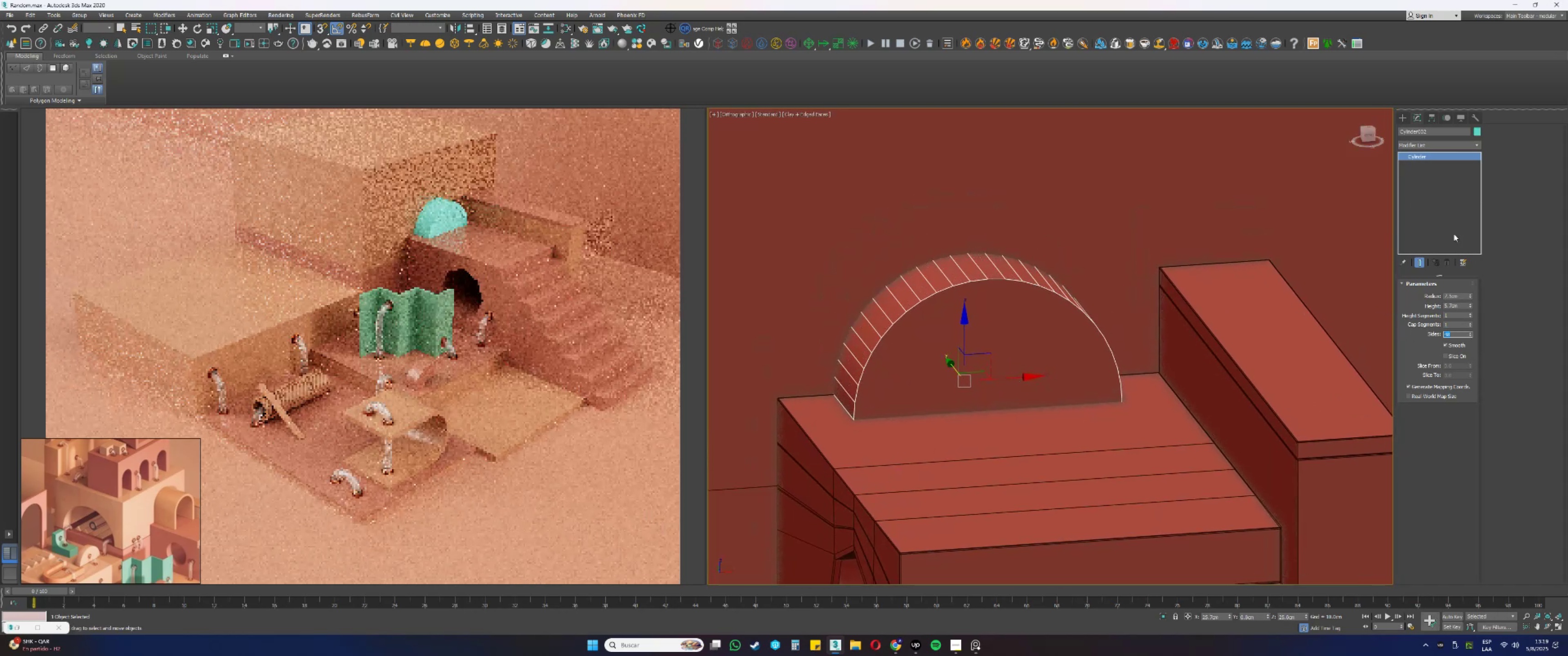 
left_click([1445, 144])
 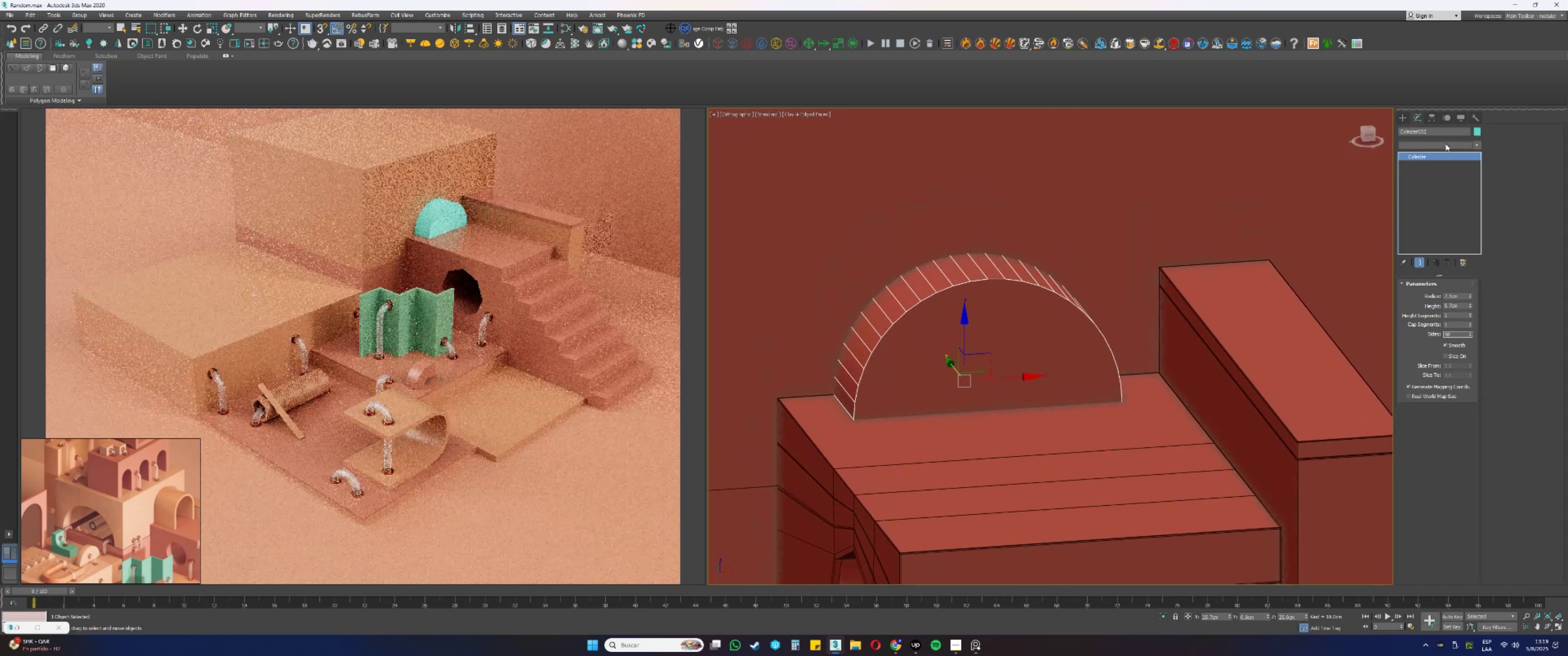 
type(e4fz[F3])
 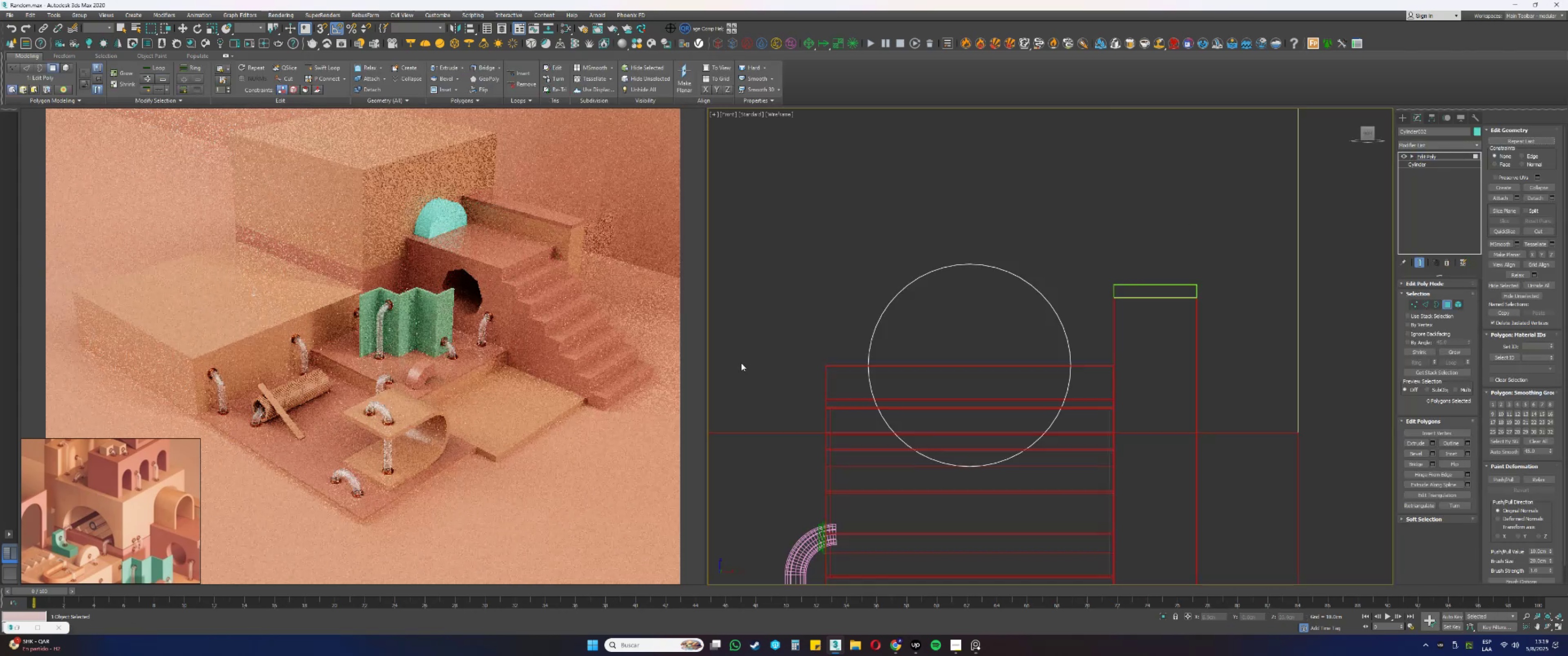 
scroll: coordinate [887, 384], scroll_direction: down, amount: 2.0
 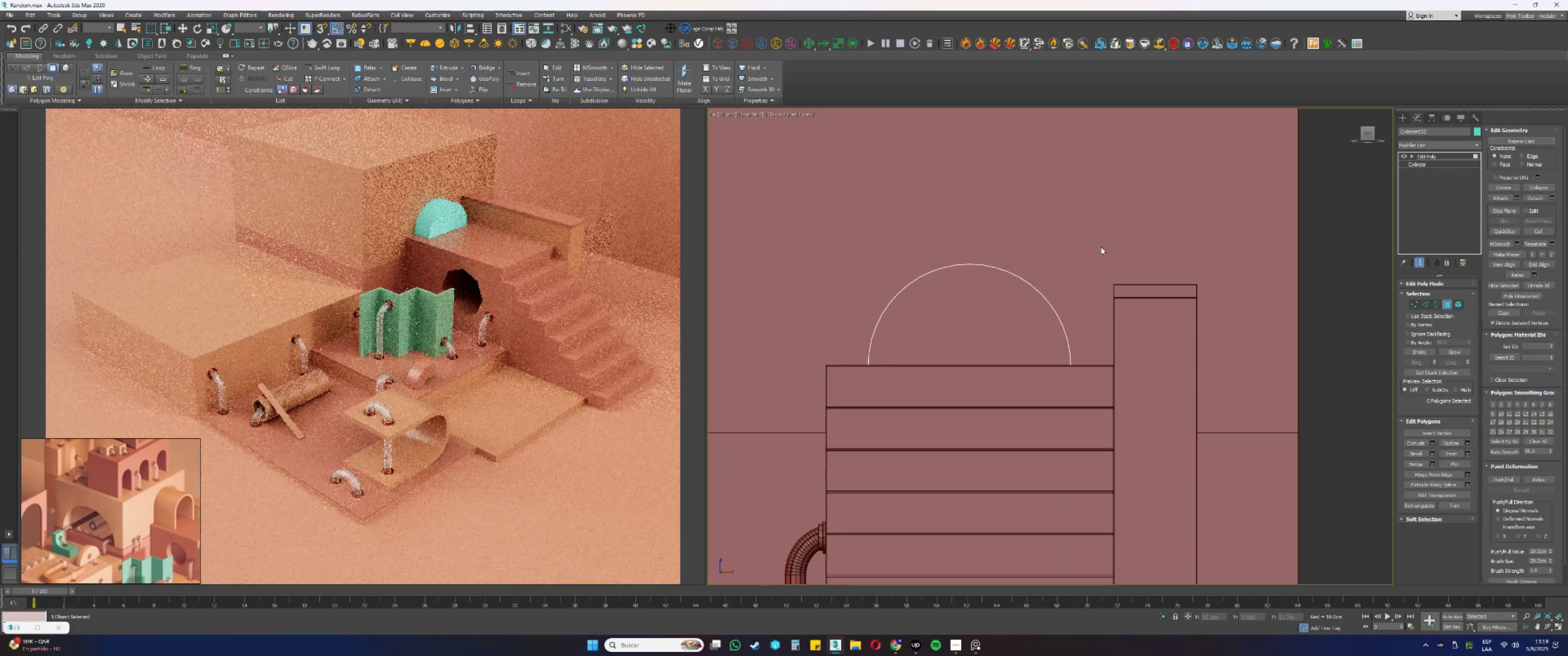 
left_click_drag(start_coordinate=[1181, 223], to_coordinate=[739, 362])
 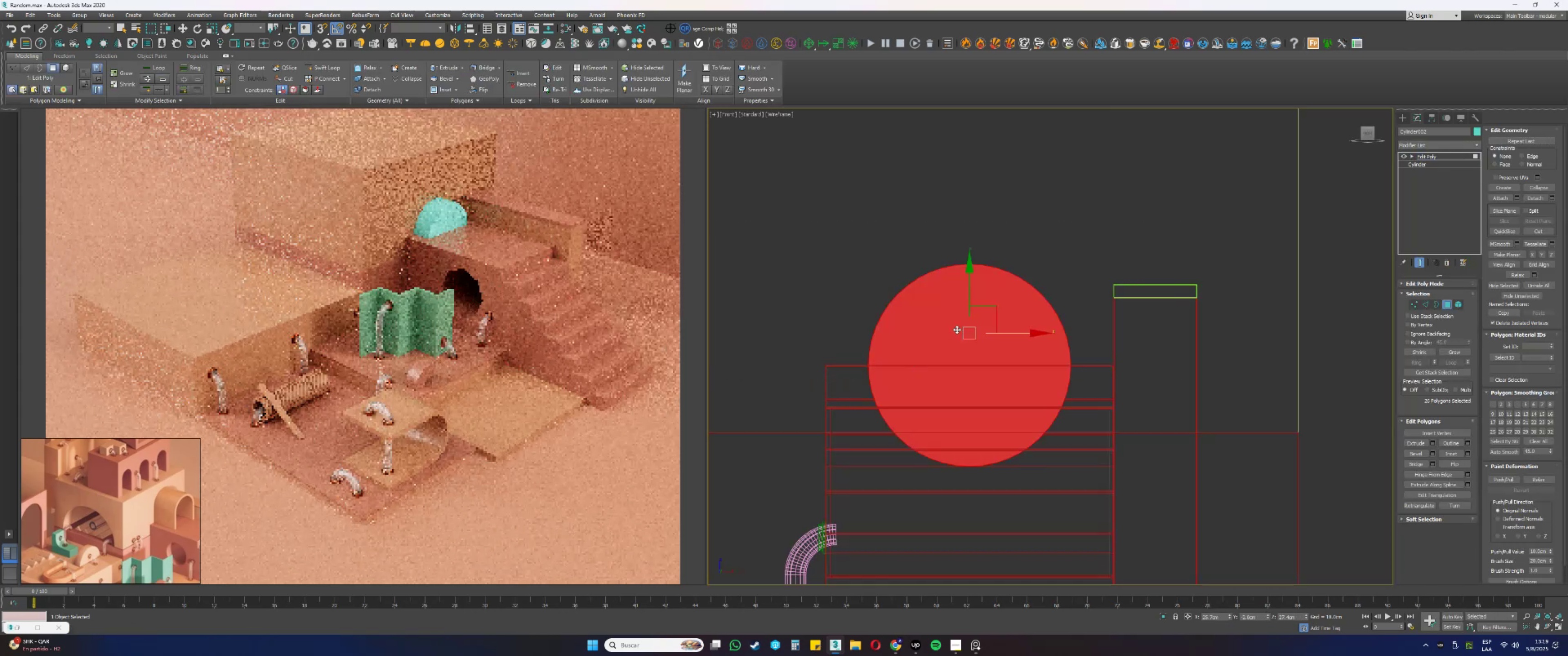 
hold_key(key=AltLeft, duration=0.39)
 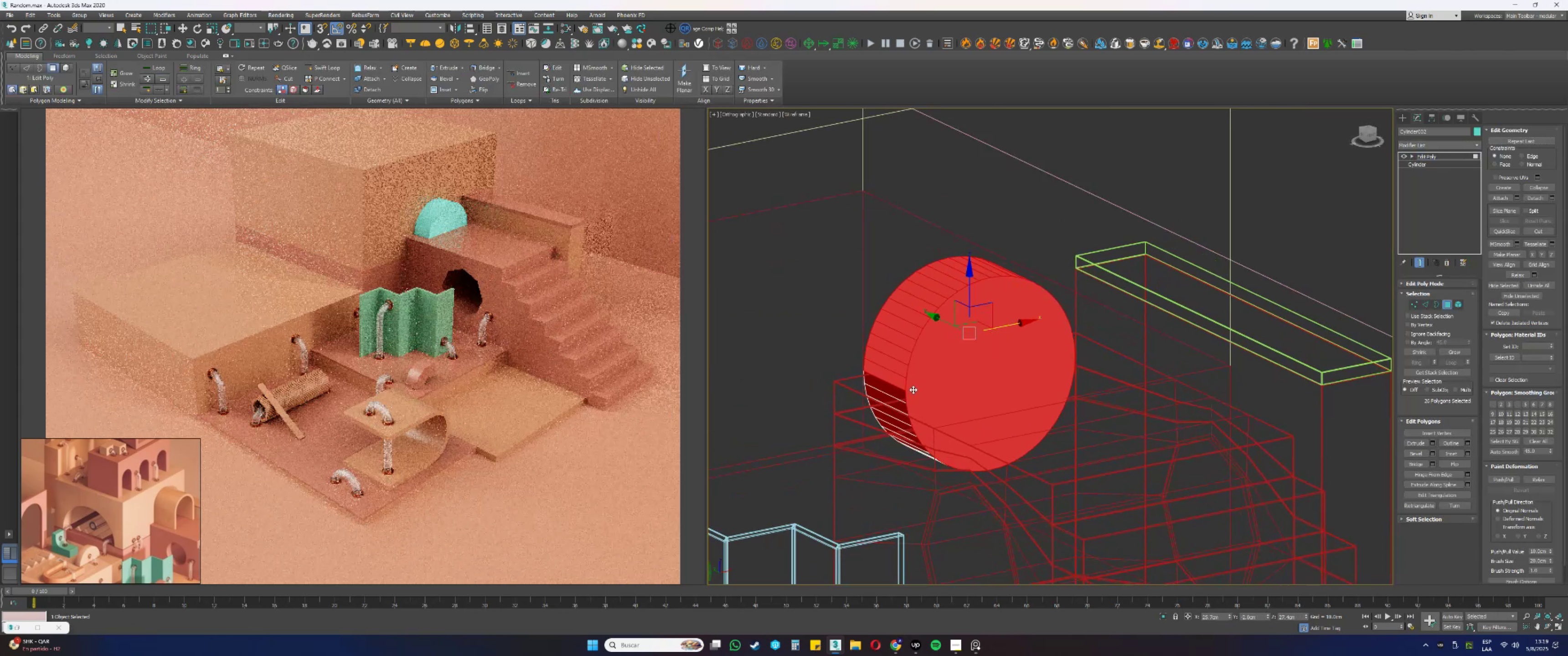 
hold_key(key=AltLeft, duration=0.49)
 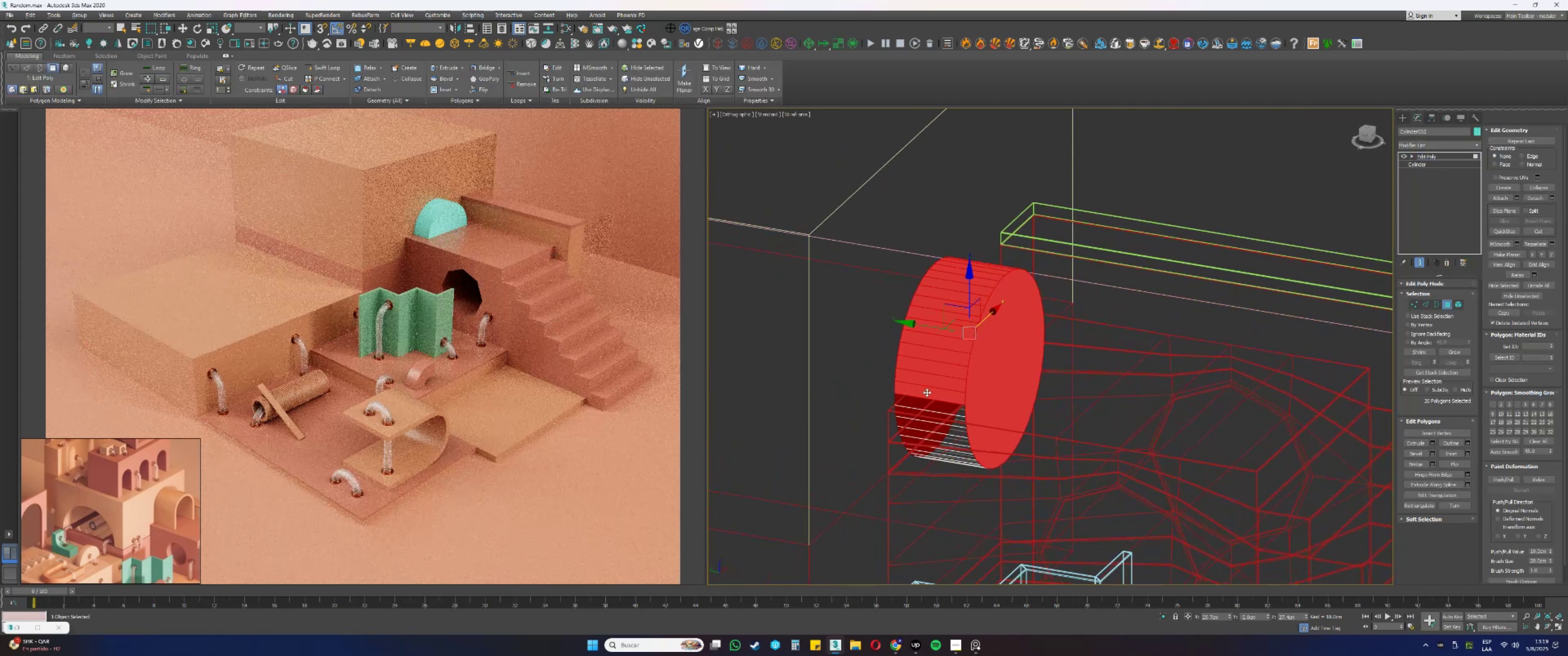 
key(F3)
 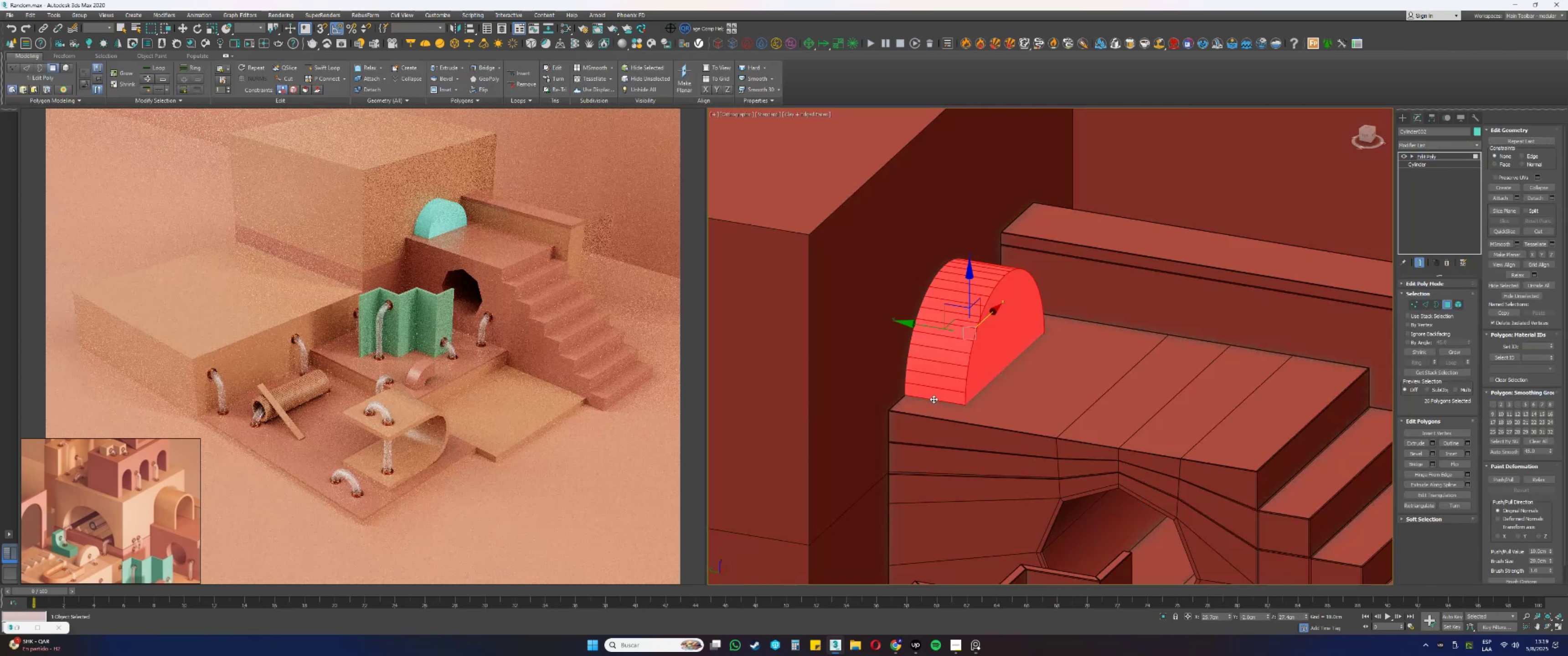 
hold_key(key=AltLeft, duration=0.46)
 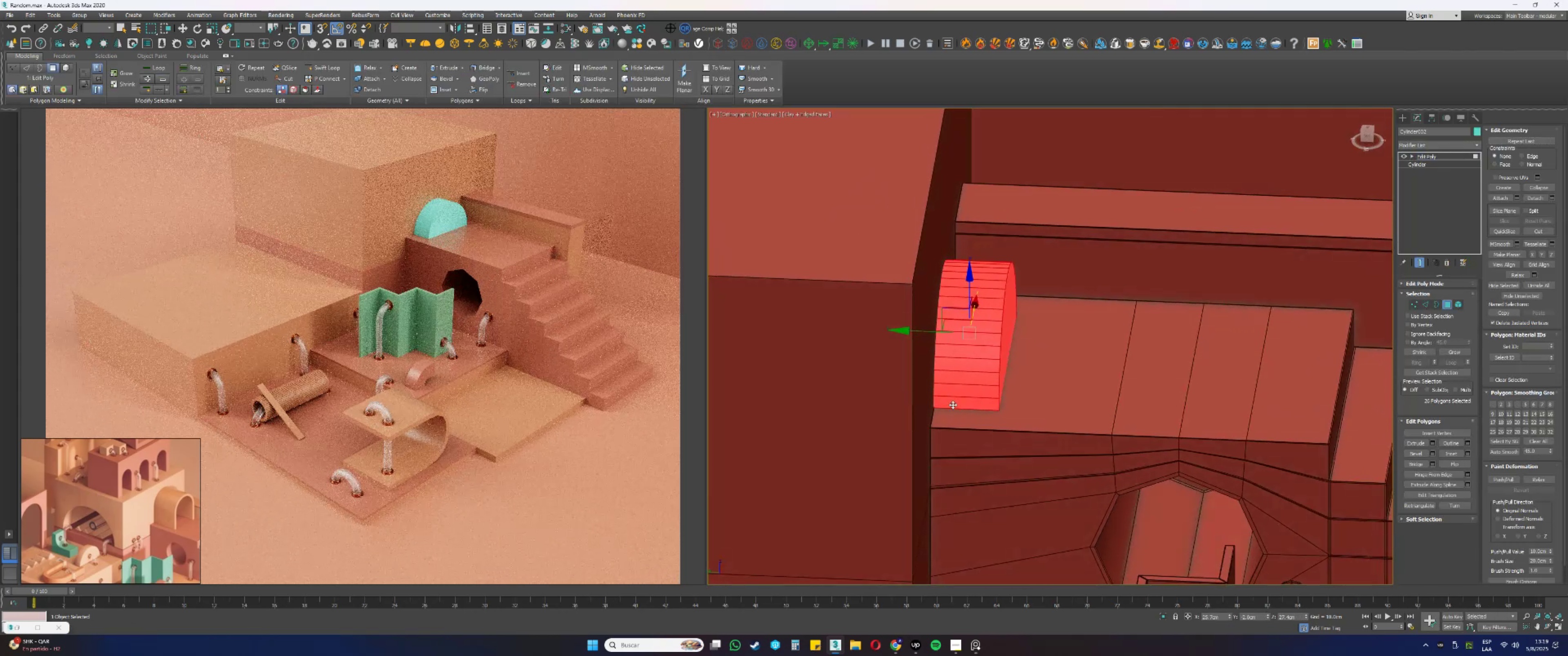 
key(F3)
 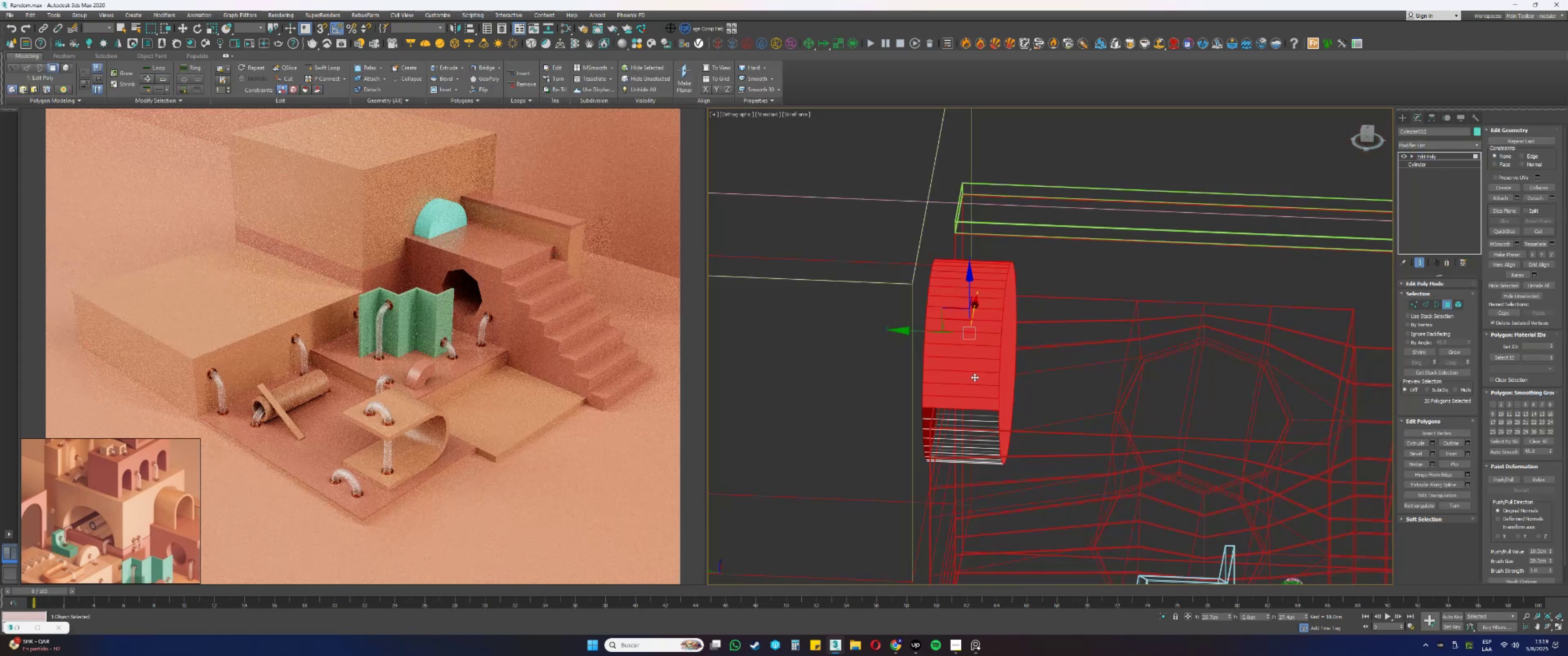 
key(Alt+AltLeft)
 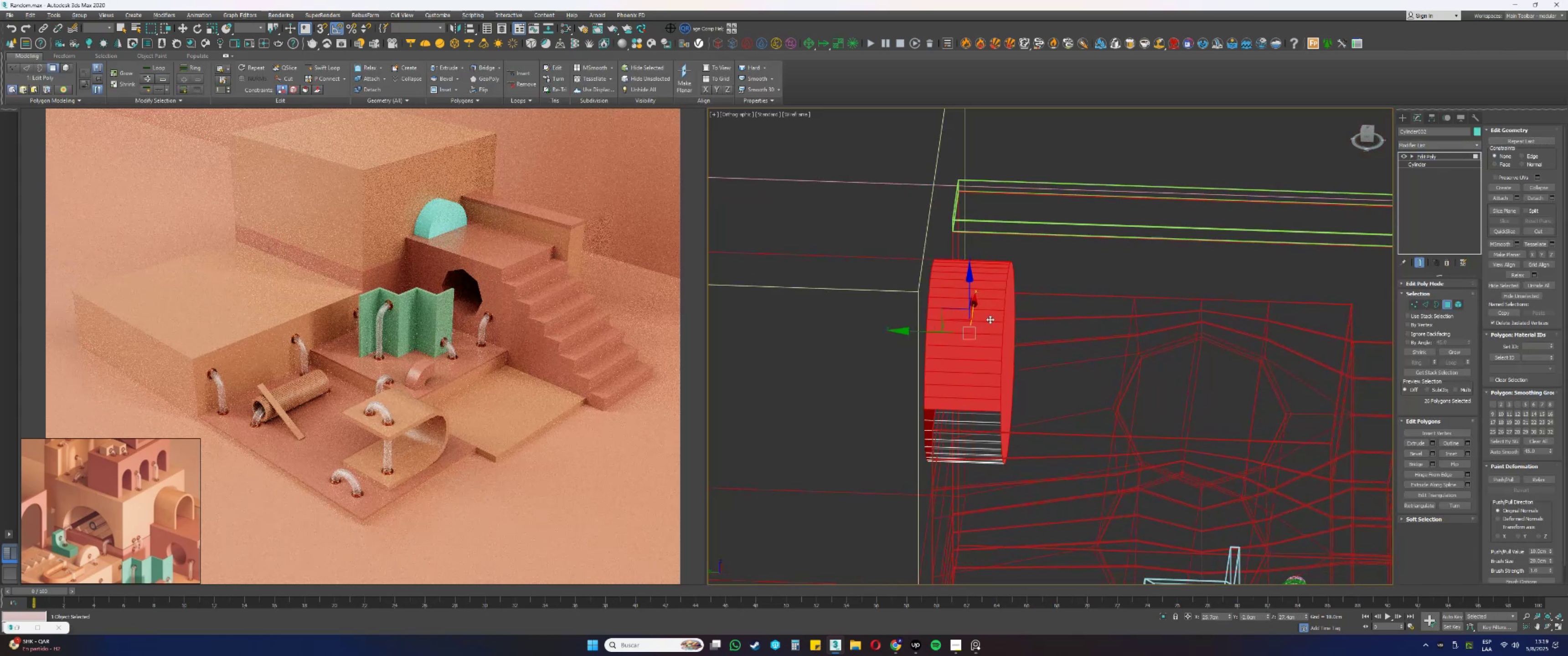 
hold_key(key=AltLeft, duration=0.94)
left_click_drag(start_coordinate=[980, 220], to_coordinate=[965, 511])
 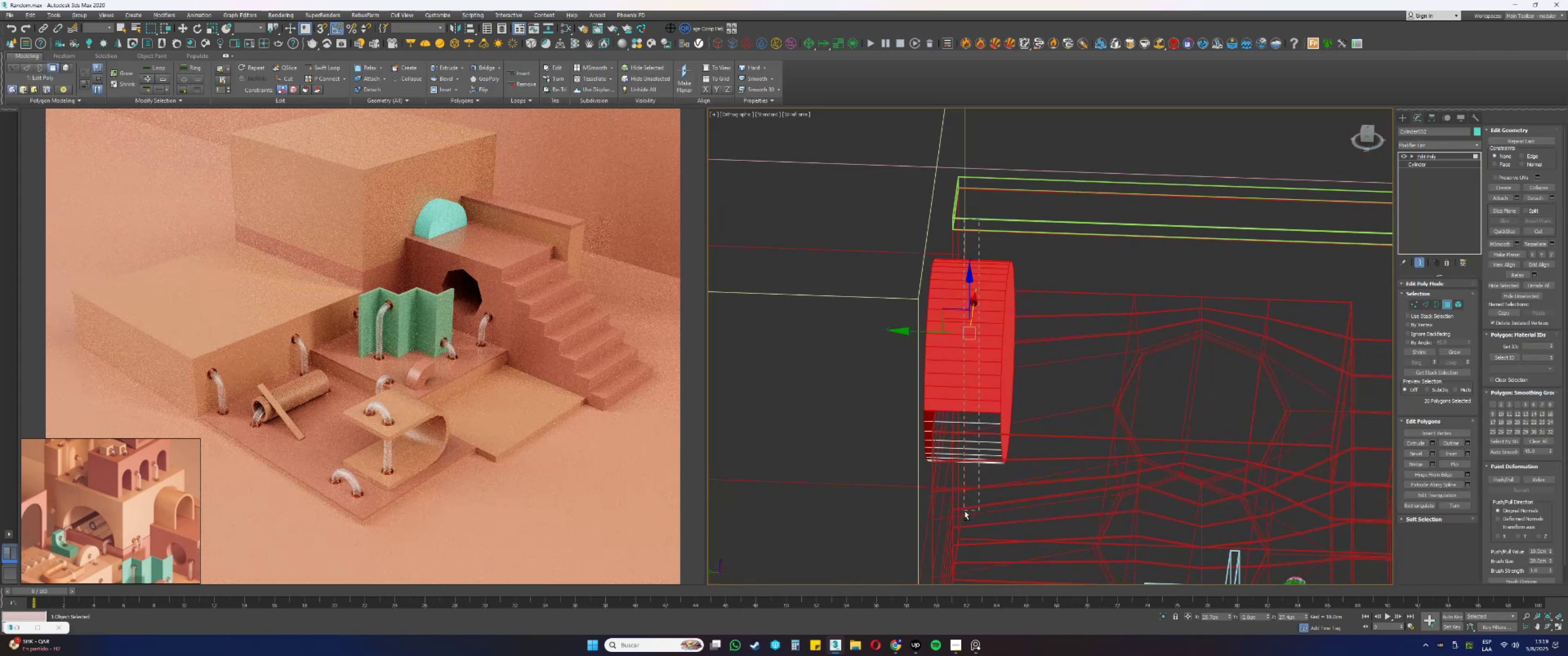 
key(Alt+AltLeft)
 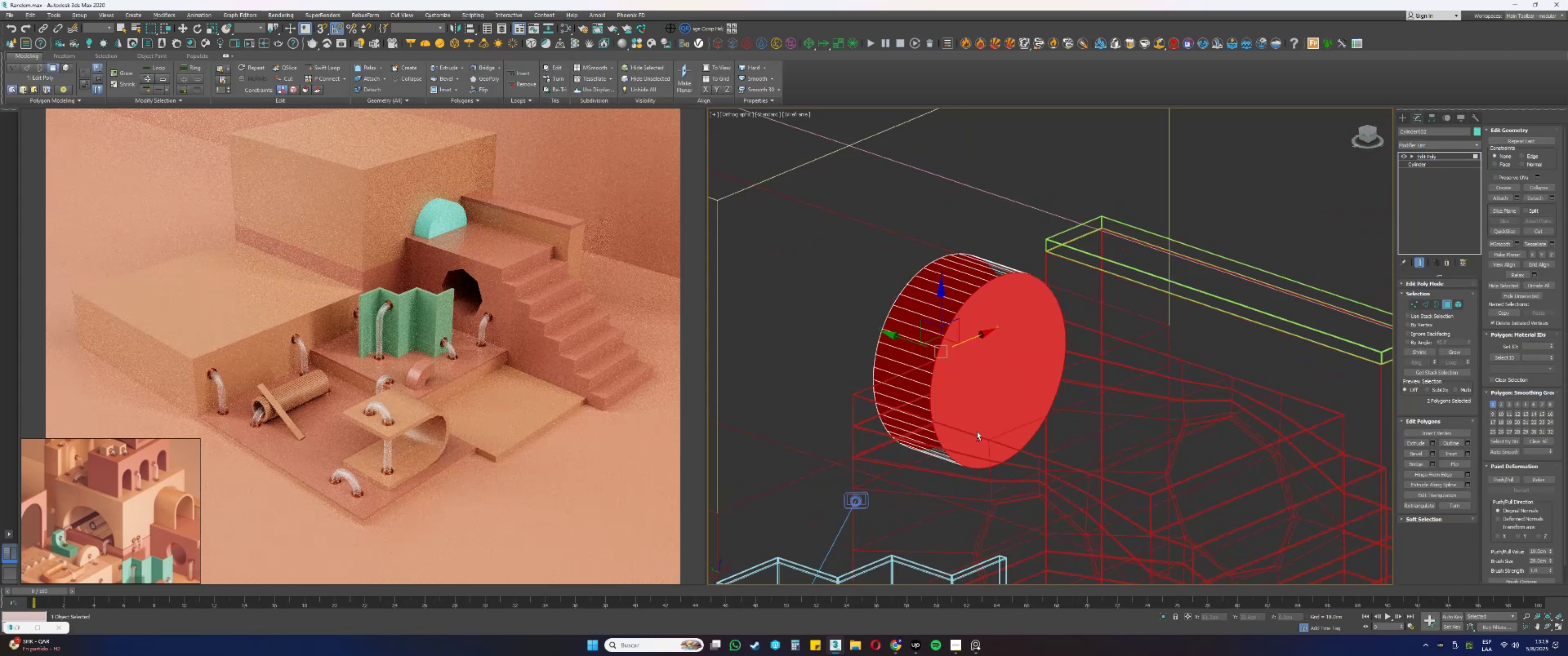 
key(F3)
 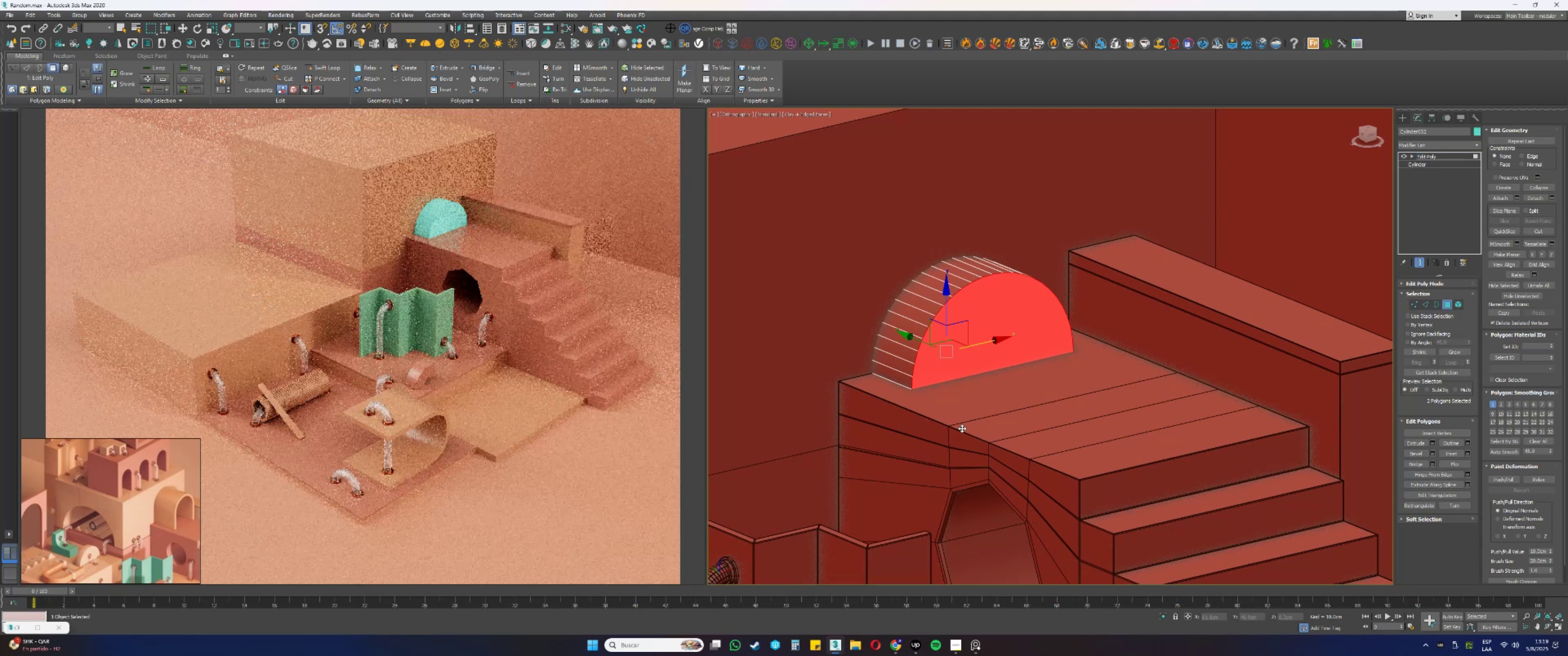 
key(Control+ControlLeft)
 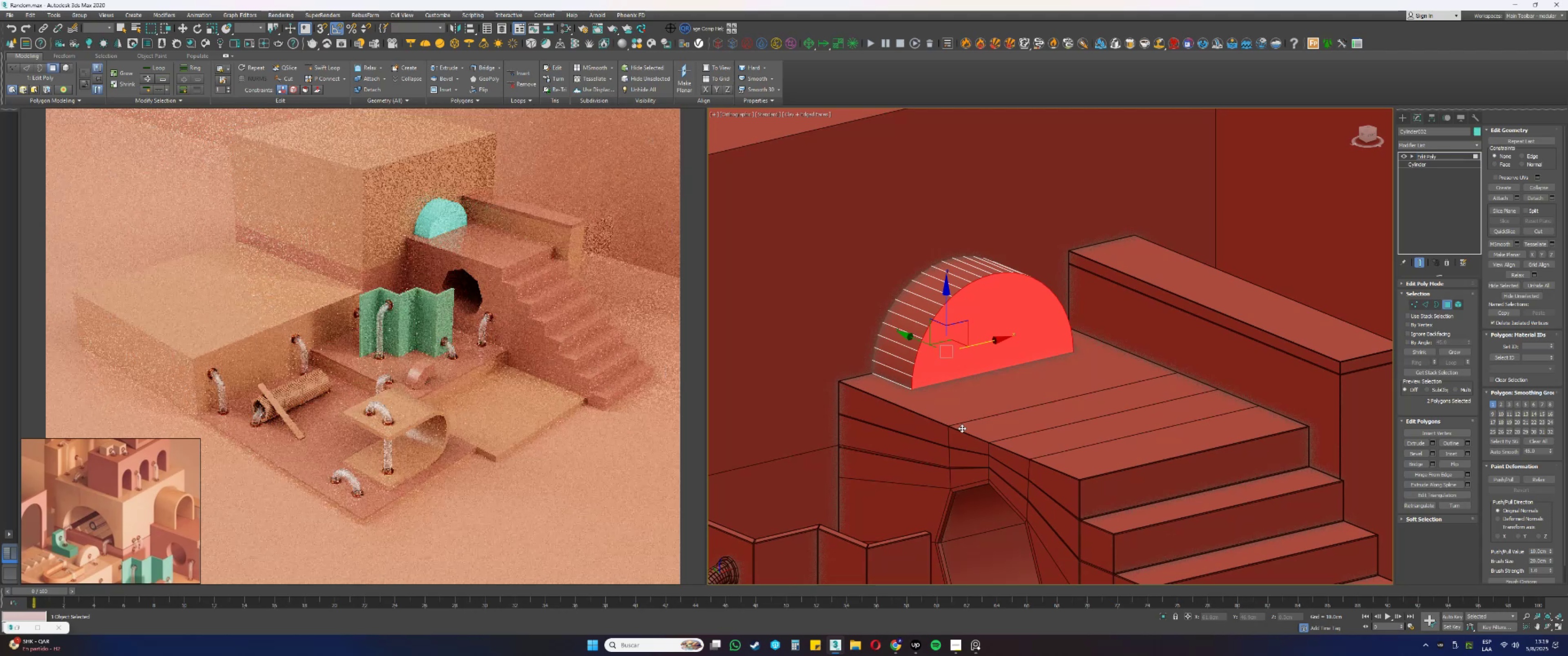 
key(Control+Z)
 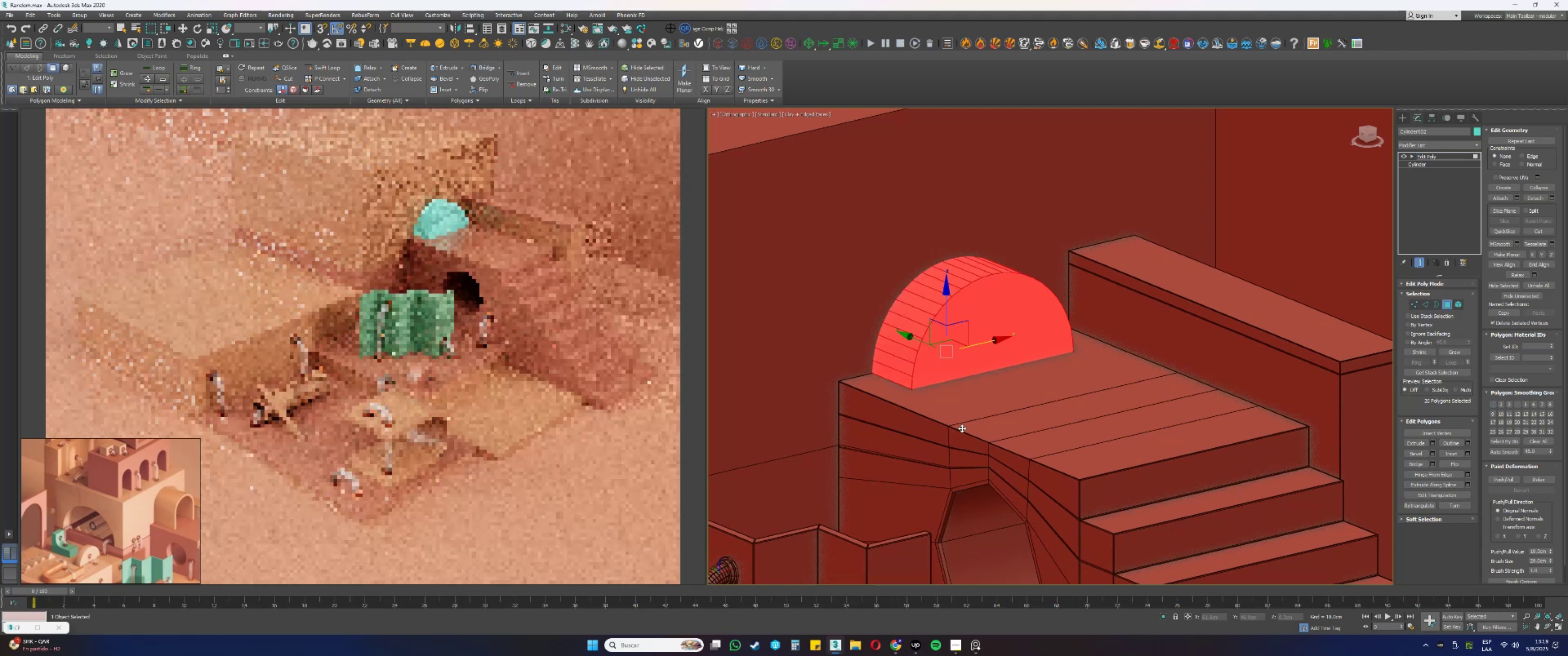 
key(Control+I)
 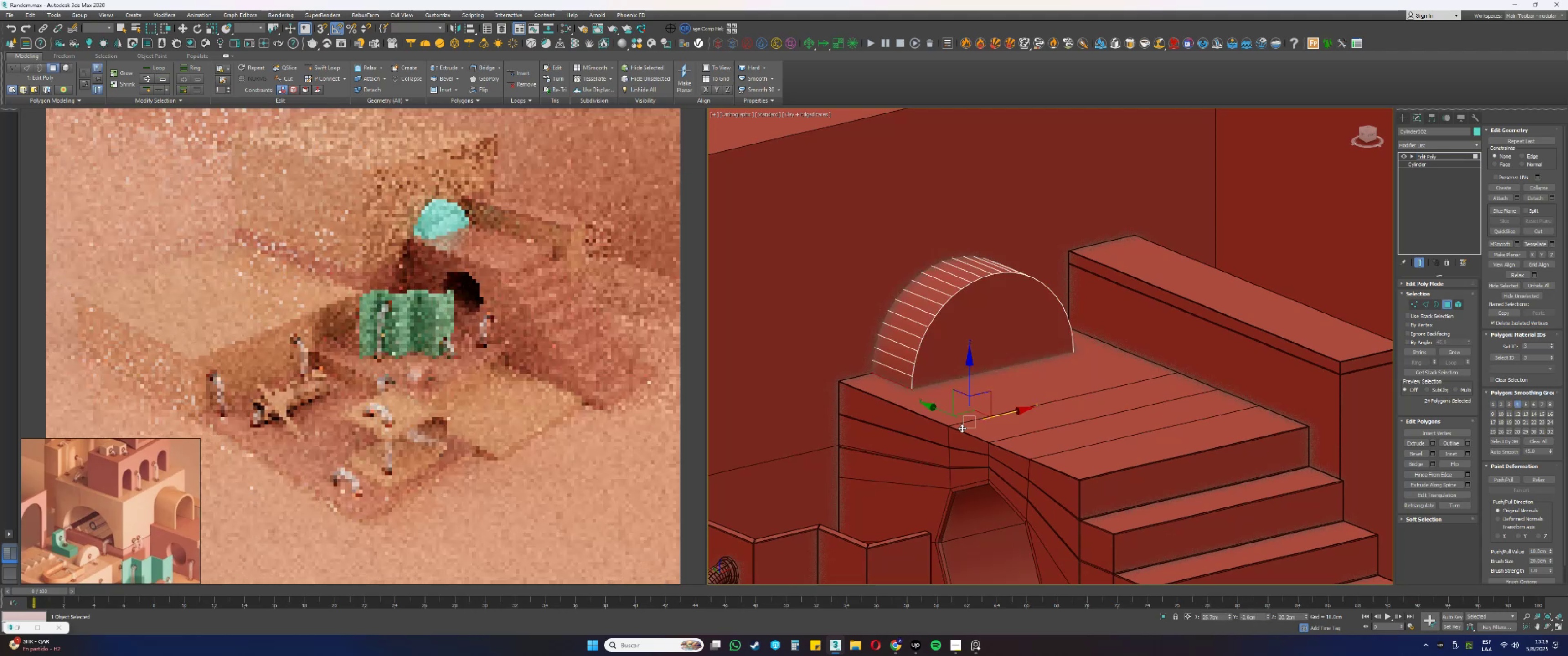 
key(F3)
 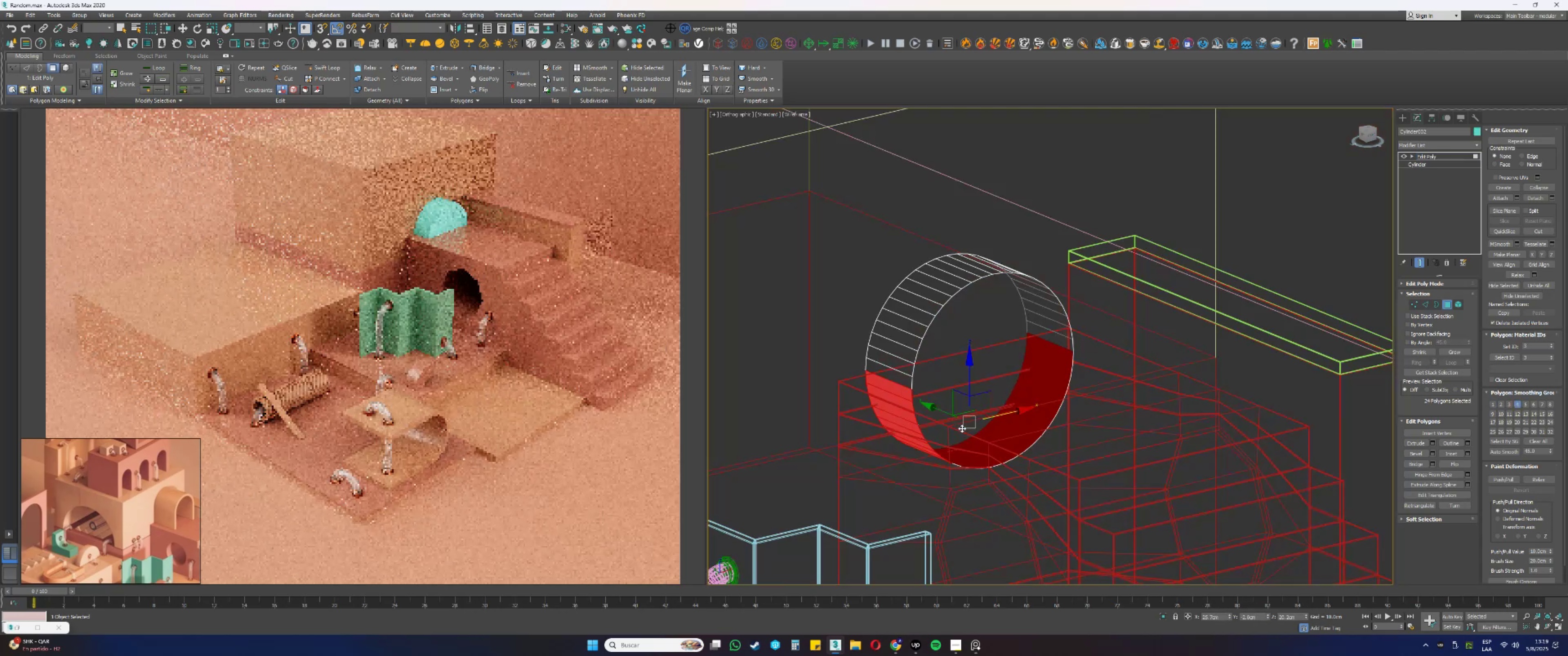 
key(Control+ControlLeft)
 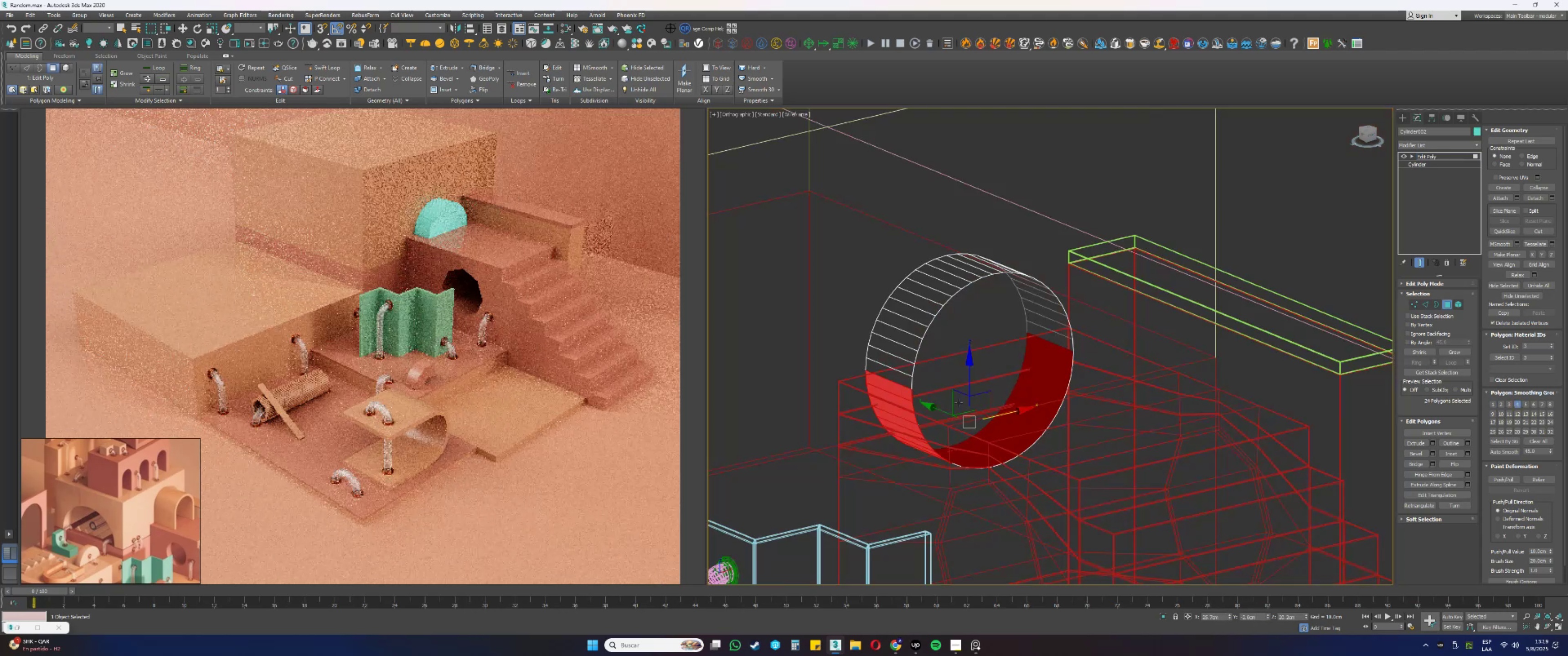 
left_click([955, 369])
 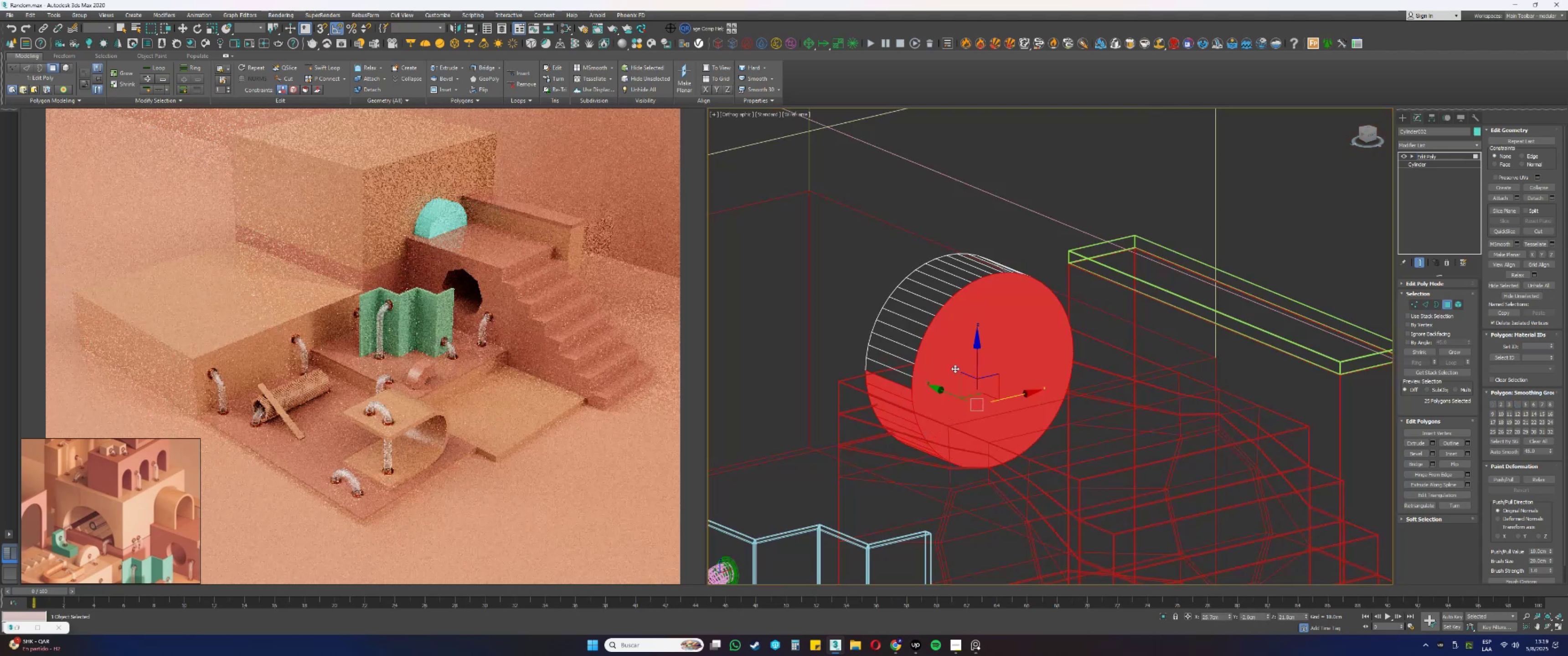 
hold_key(key=AltLeft, duration=0.41)
 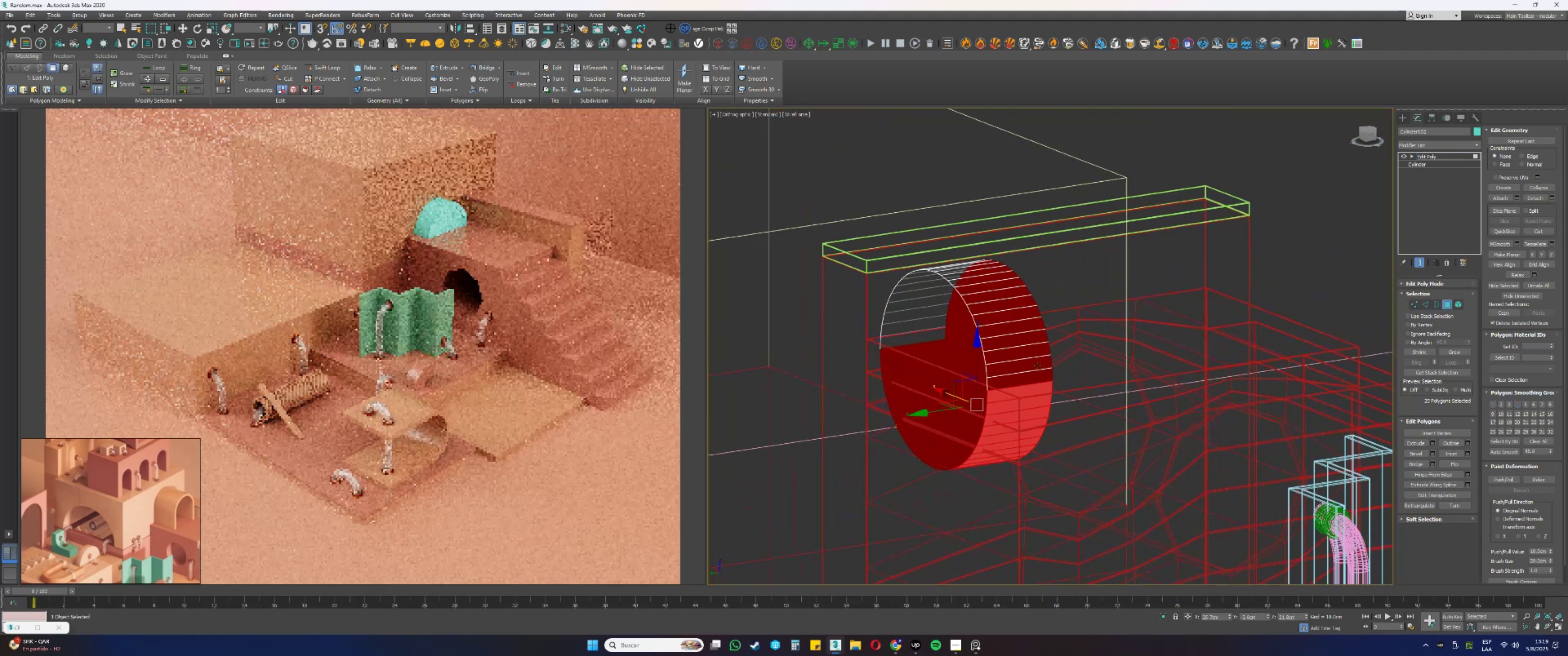 
hold_key(key=ControlLeft, duration=0.39)
left_click([980, 350])
 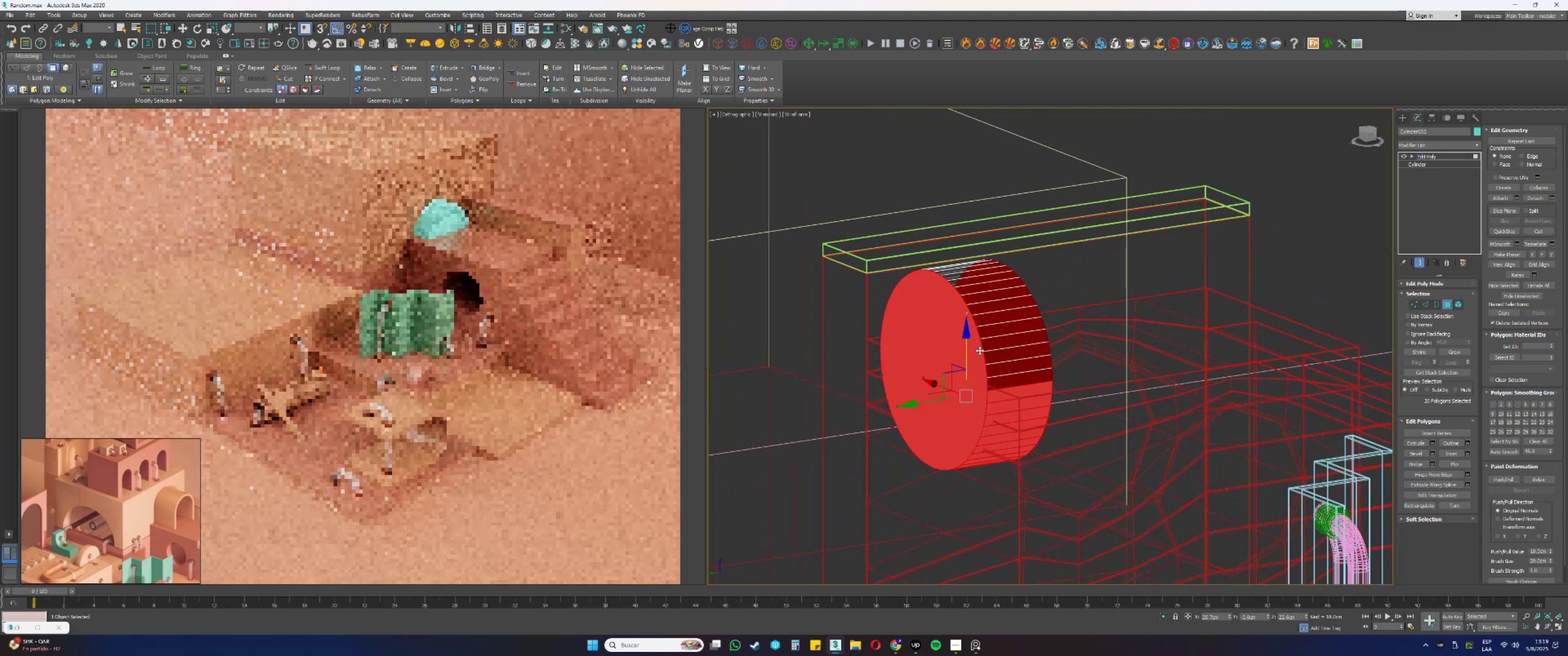 
hold_key(key=AltLeft, duration=0.55)
 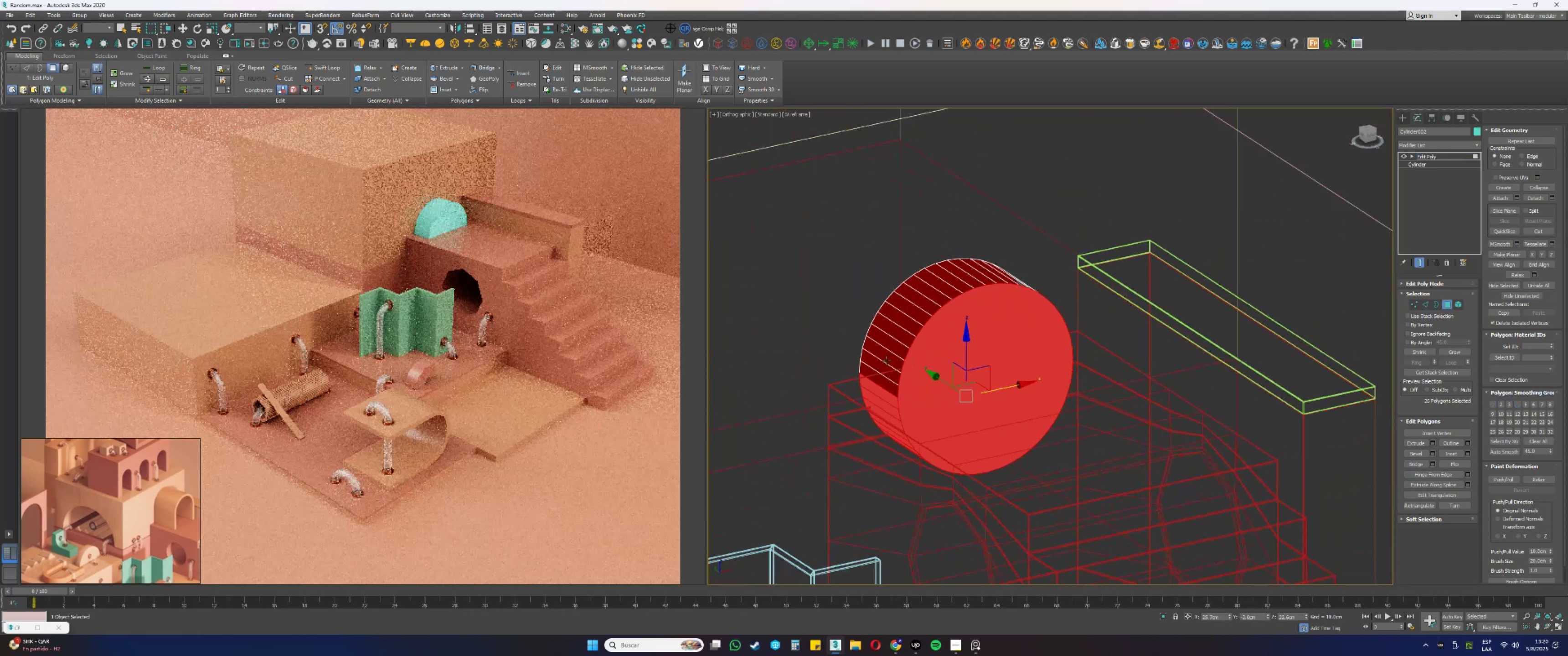 
key(Delete)
 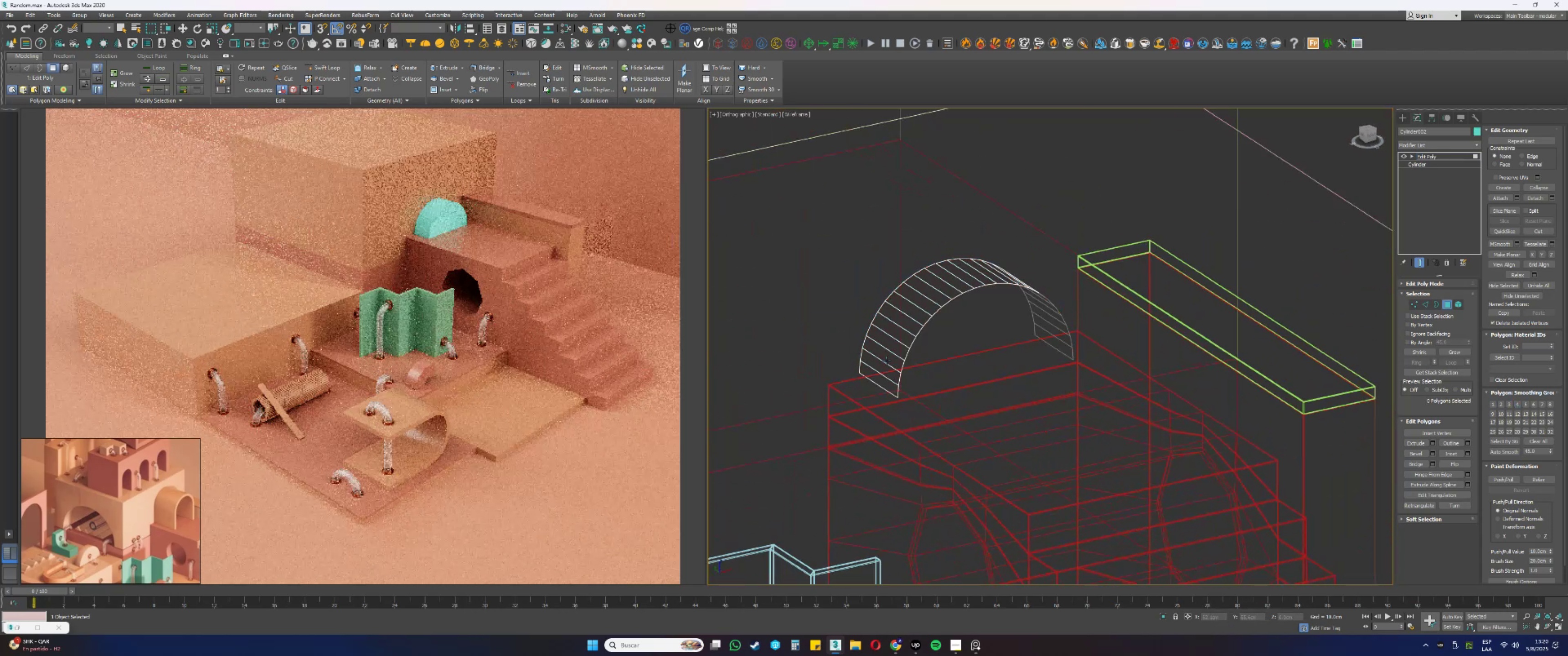 
key(F3)
 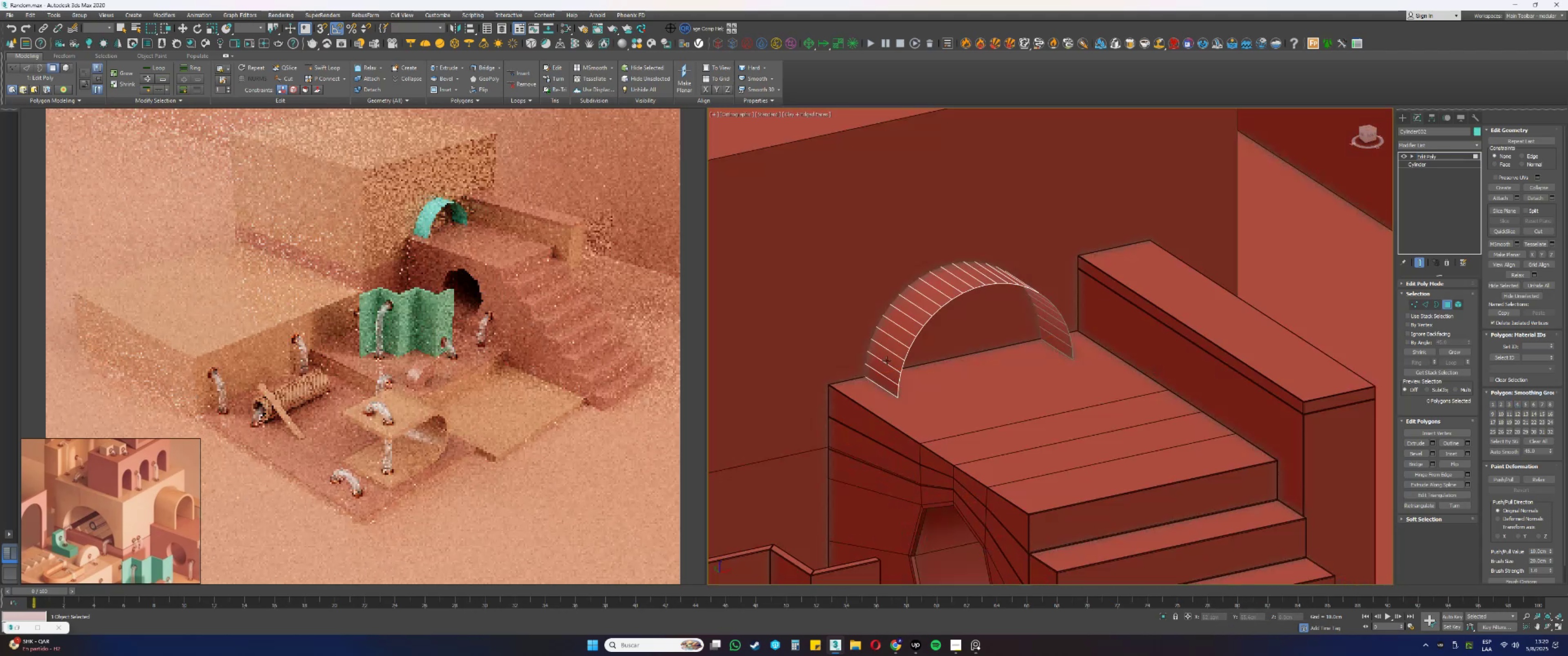 
key(Alt+AltLeft)
 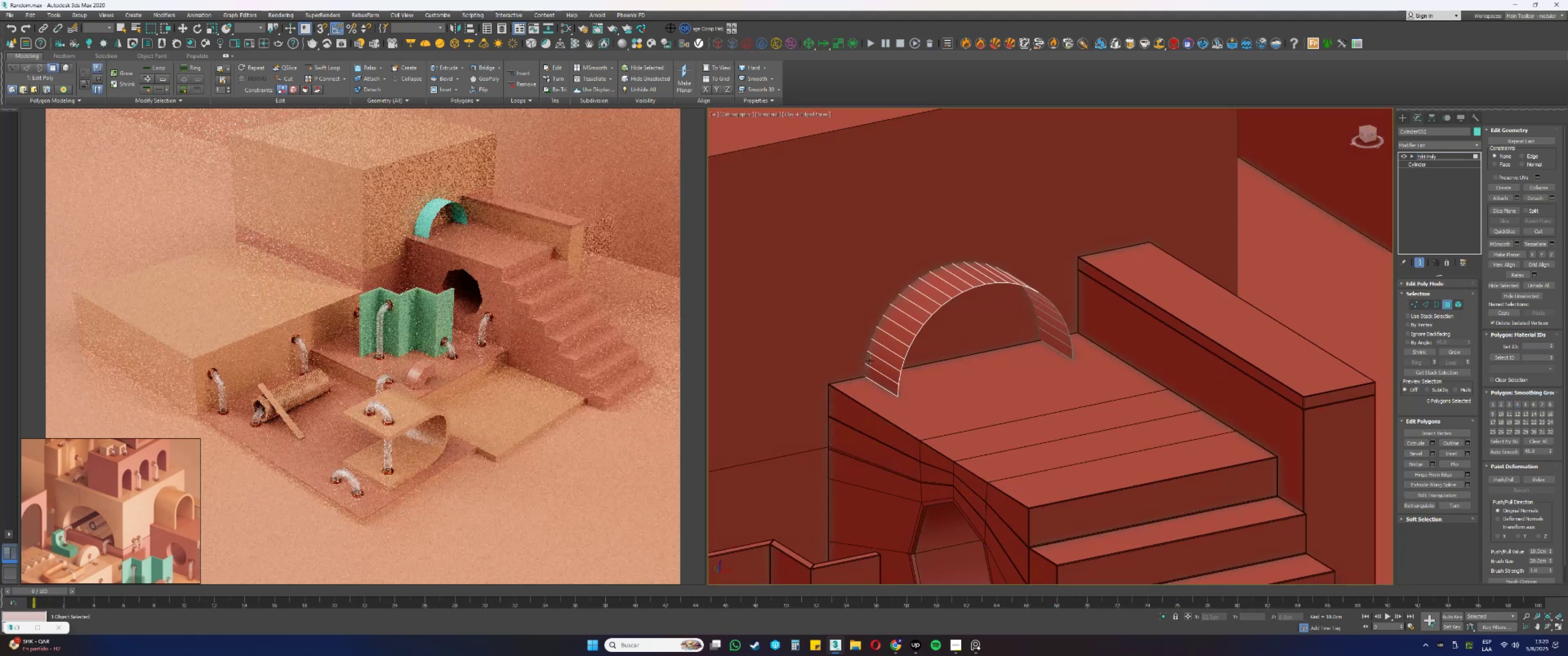 
key(Alt+AltLeft)
 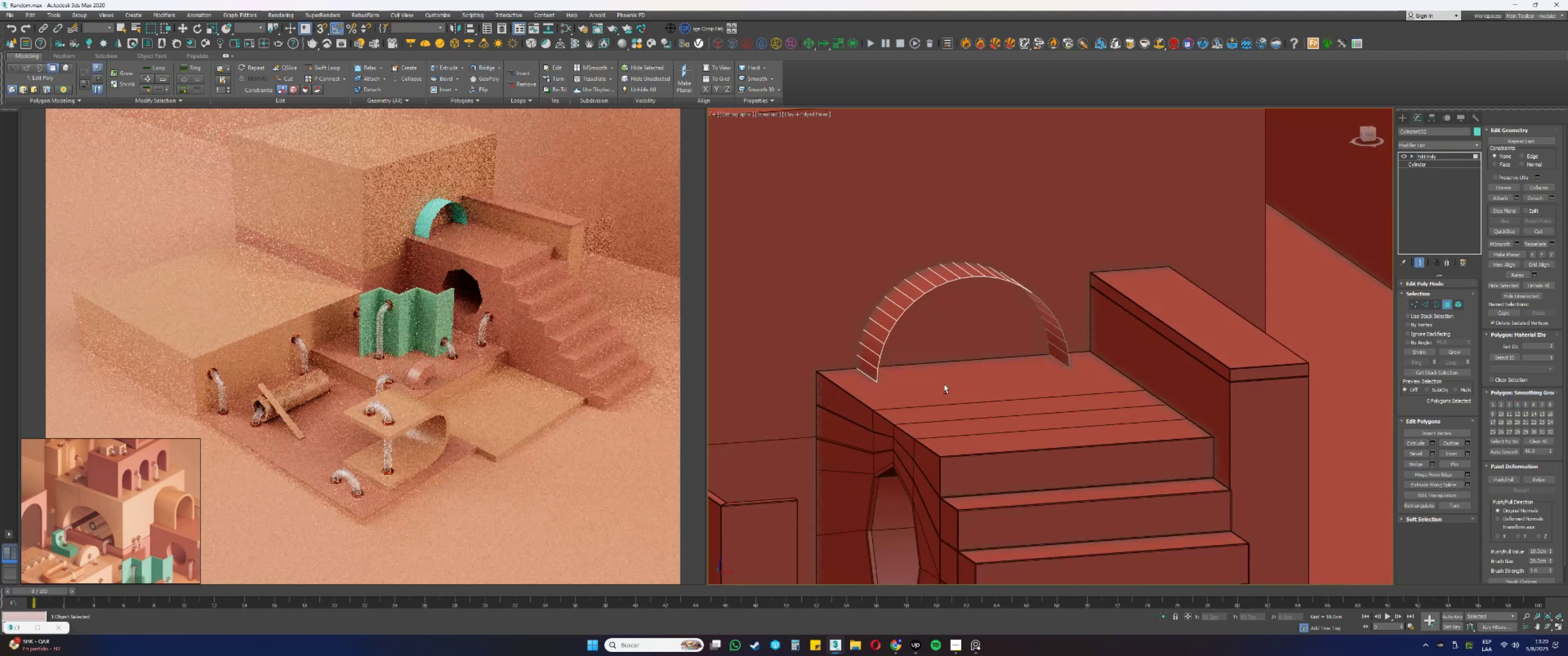 
key(2)
 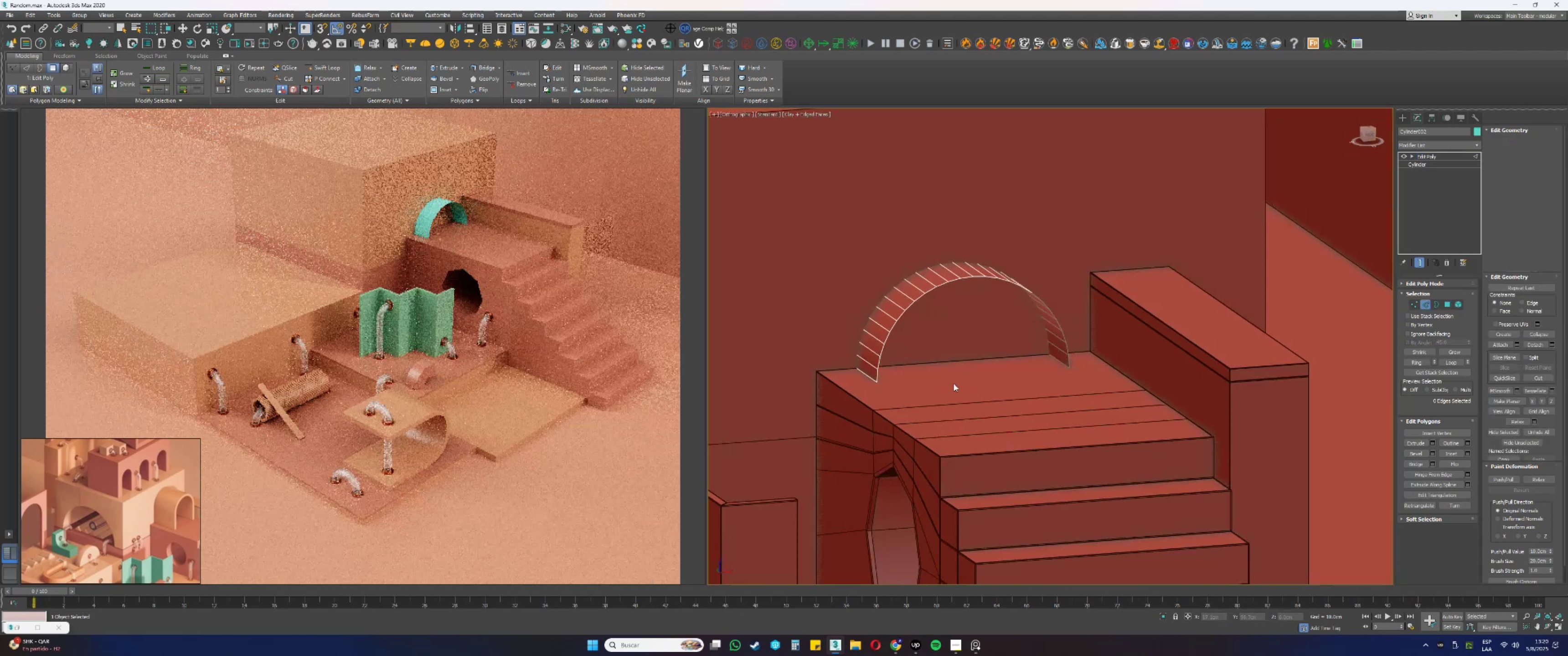 
key(F3)
 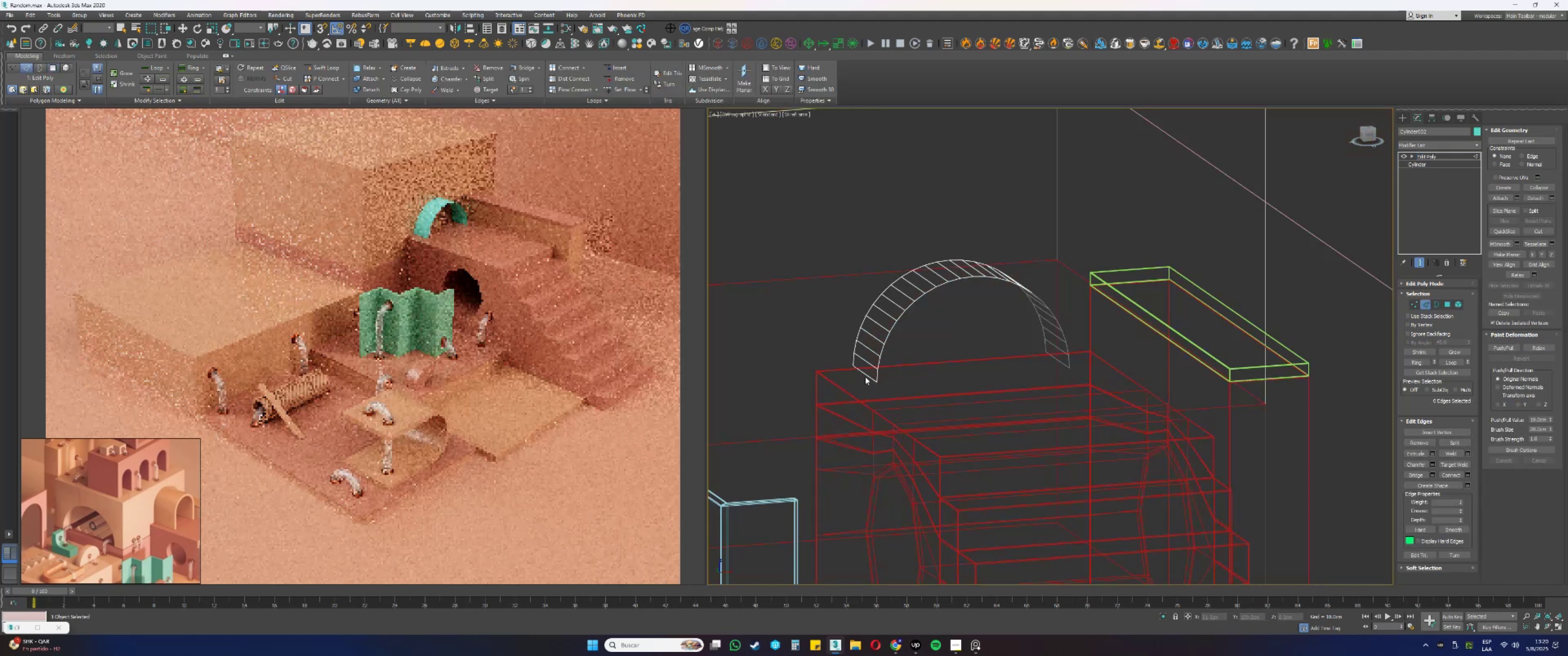 
left_click([868, 375])
 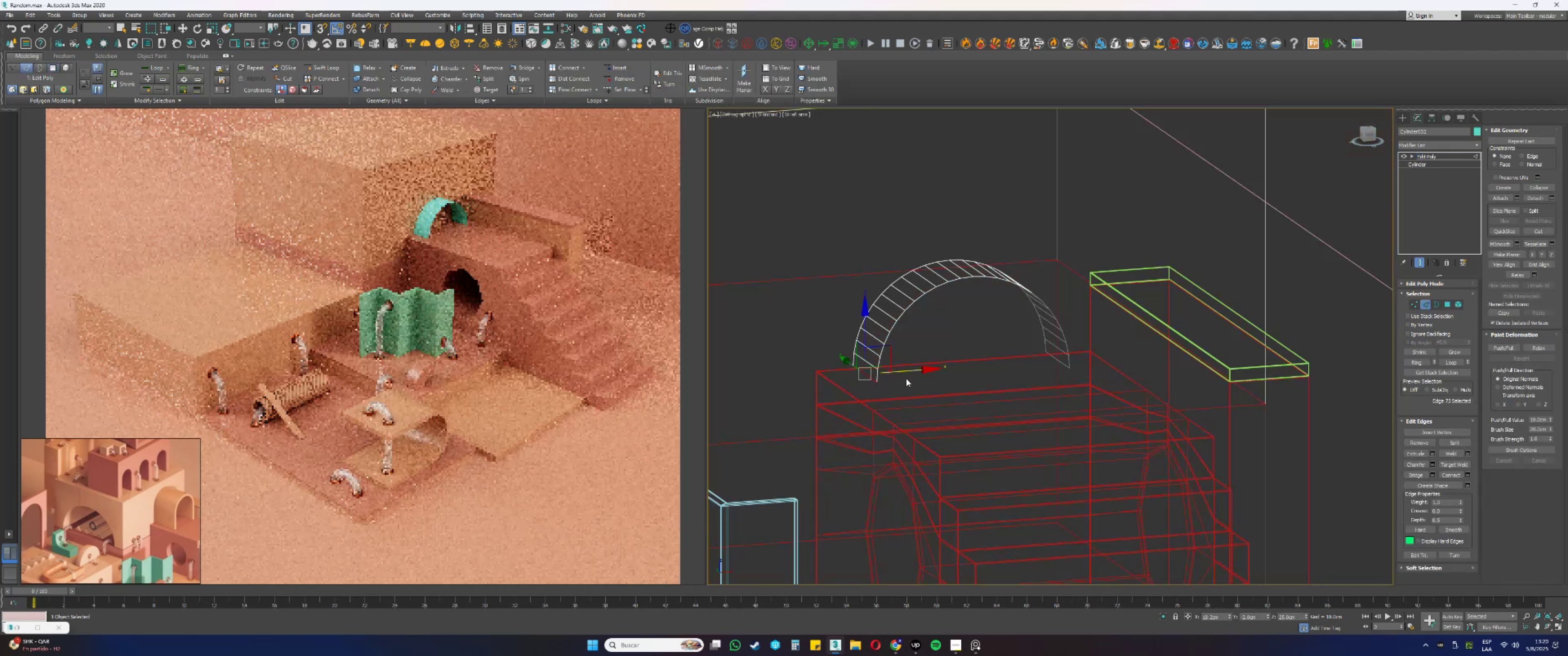 
hold_key(key=ControlLeft, duration=0.36)
 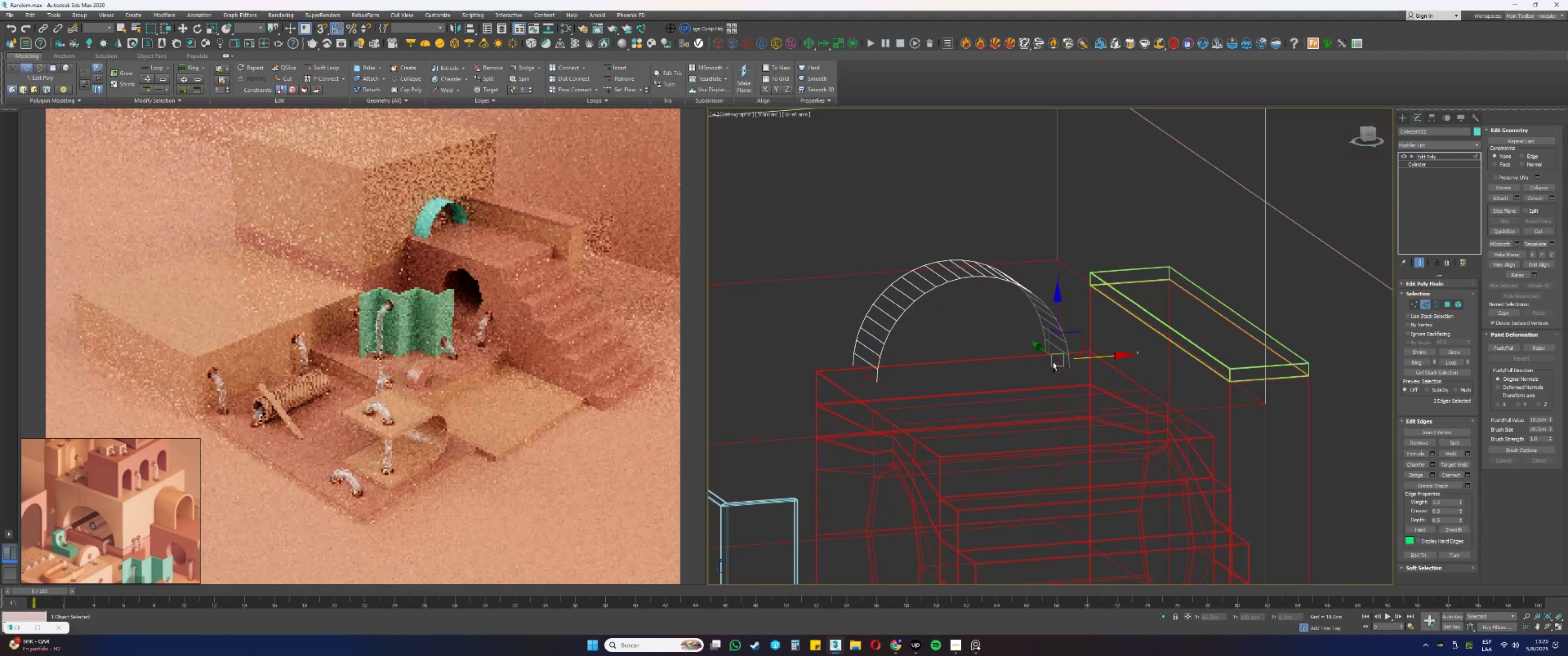 
hold_key(key=ShiftLeft, duration=0.69)
left_click_drag(start_coordinate=[1058, 308], to_coordinate=[1055, 388])
 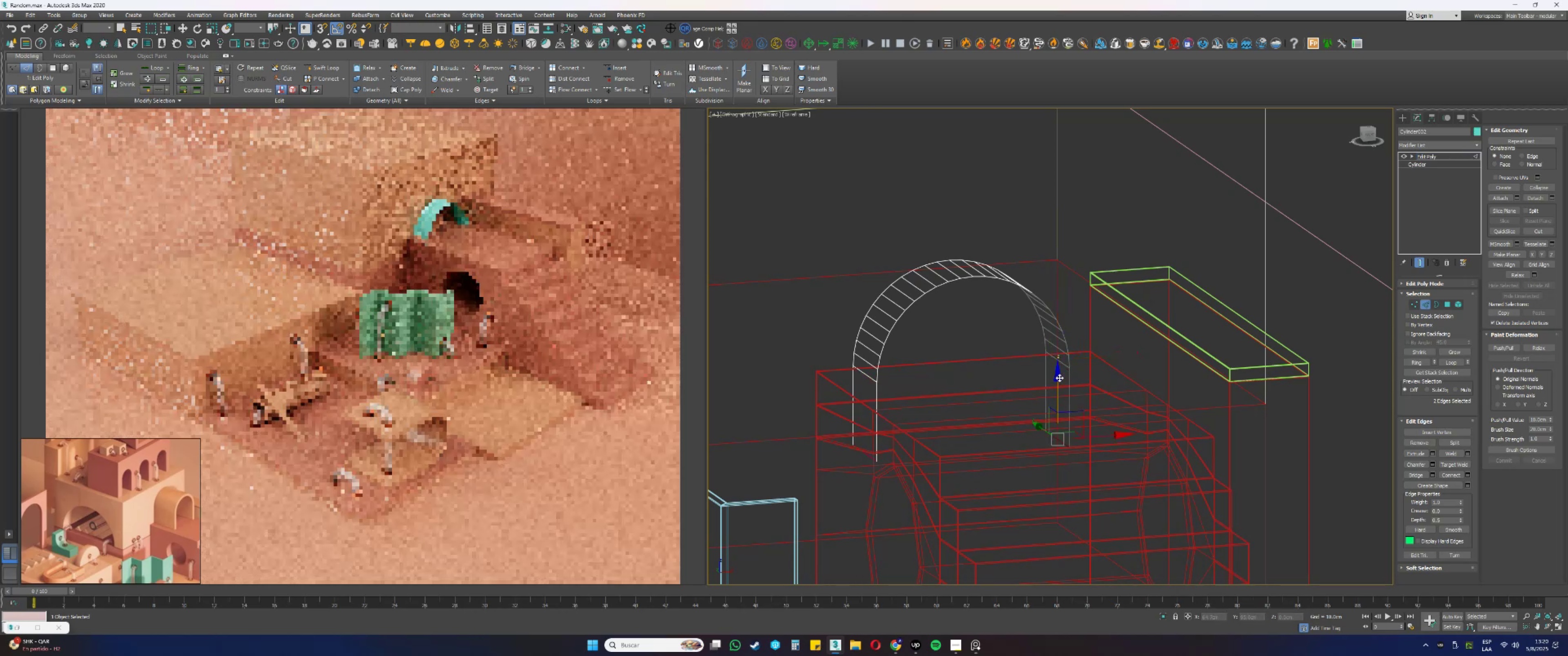 
key(2)
 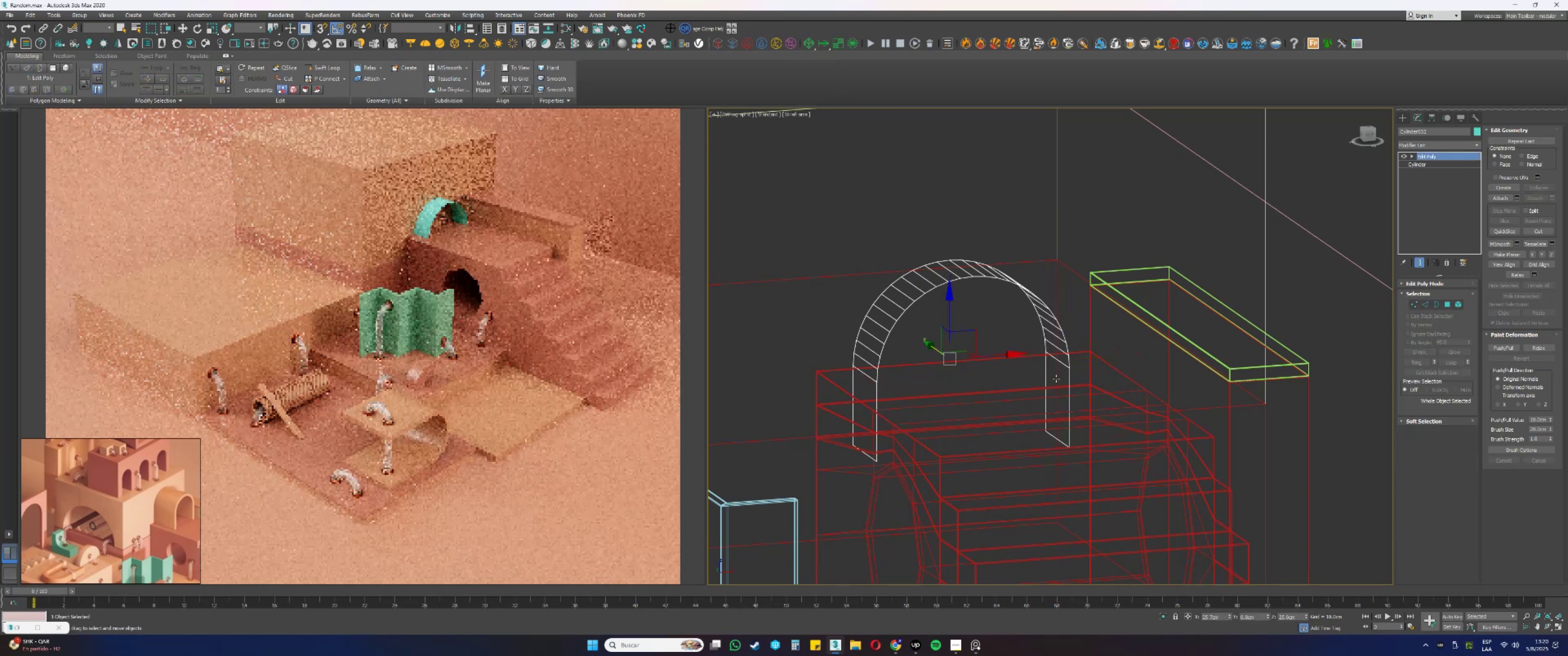 
key(F3)
 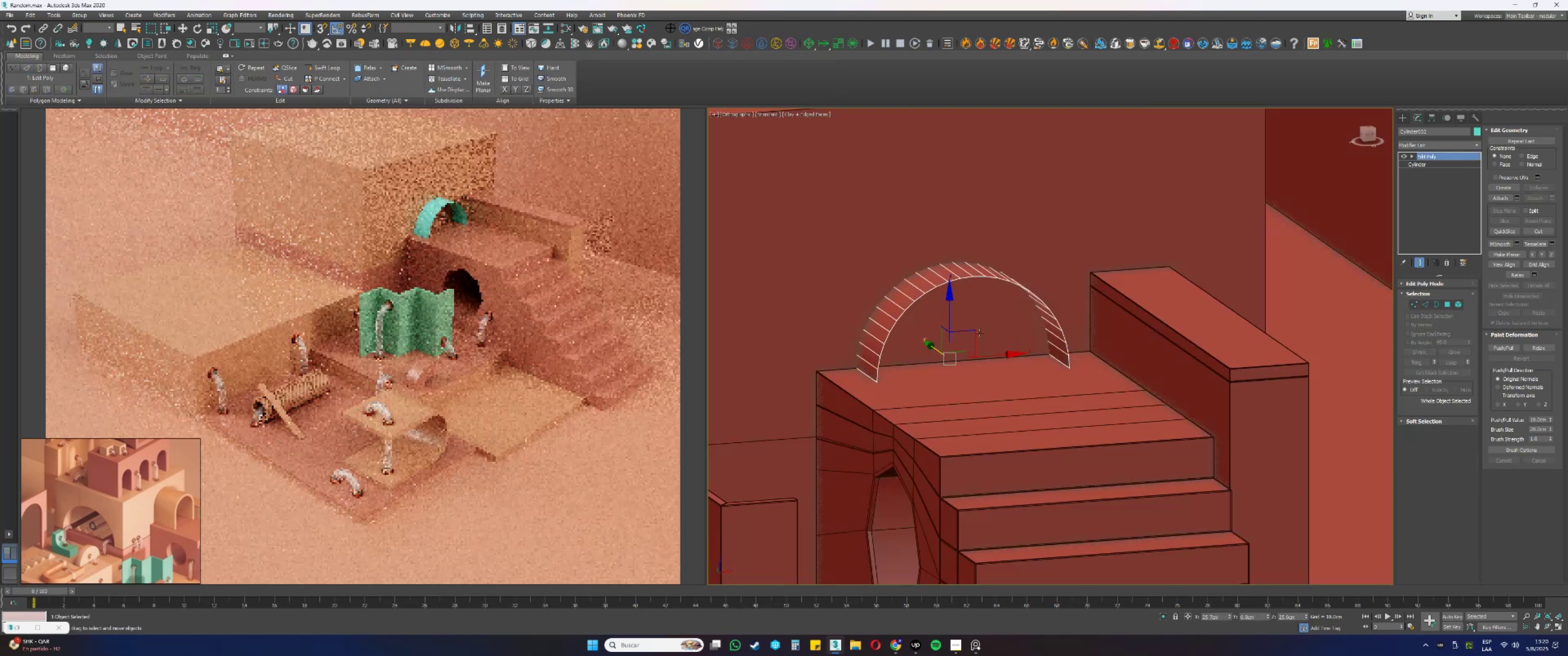 
scroll: coordinate [978, 320], scroll_direction: down, amount: 1.0
 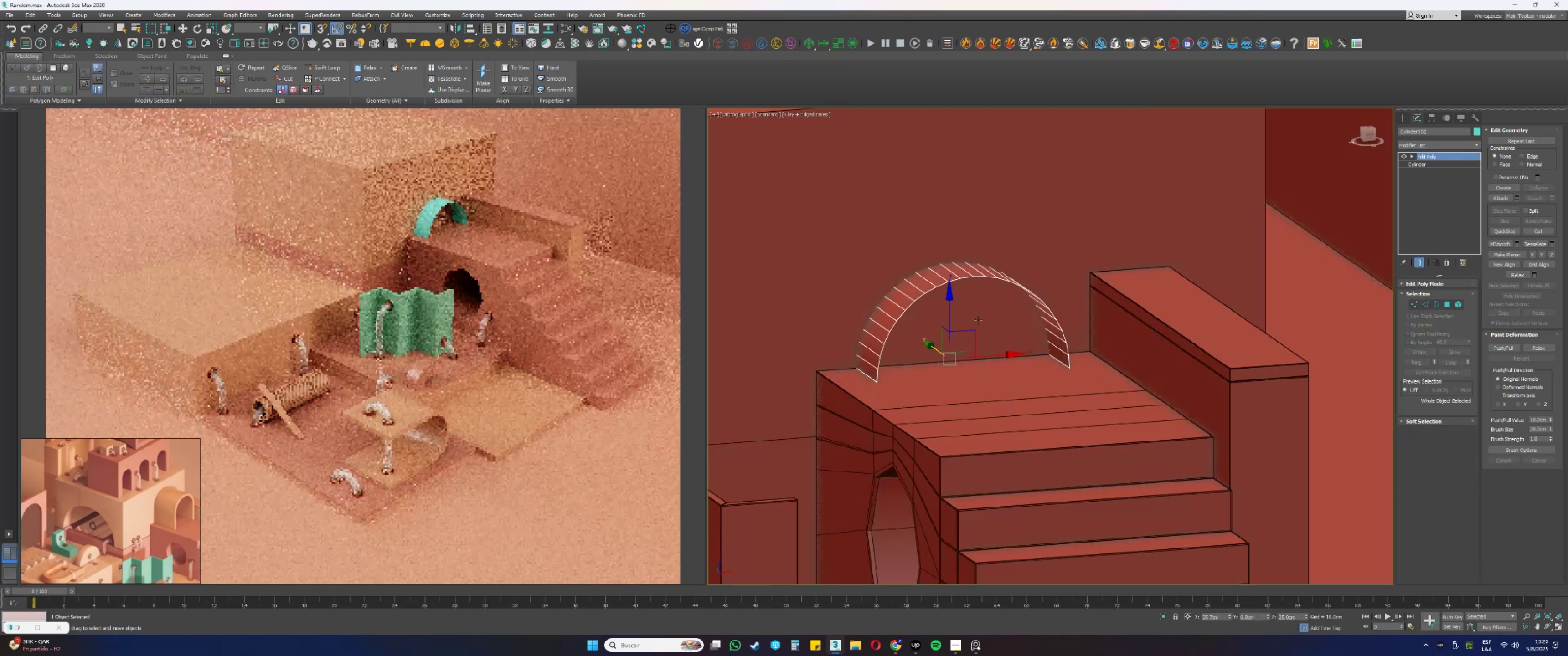 
key(Alt+AltLeft)
 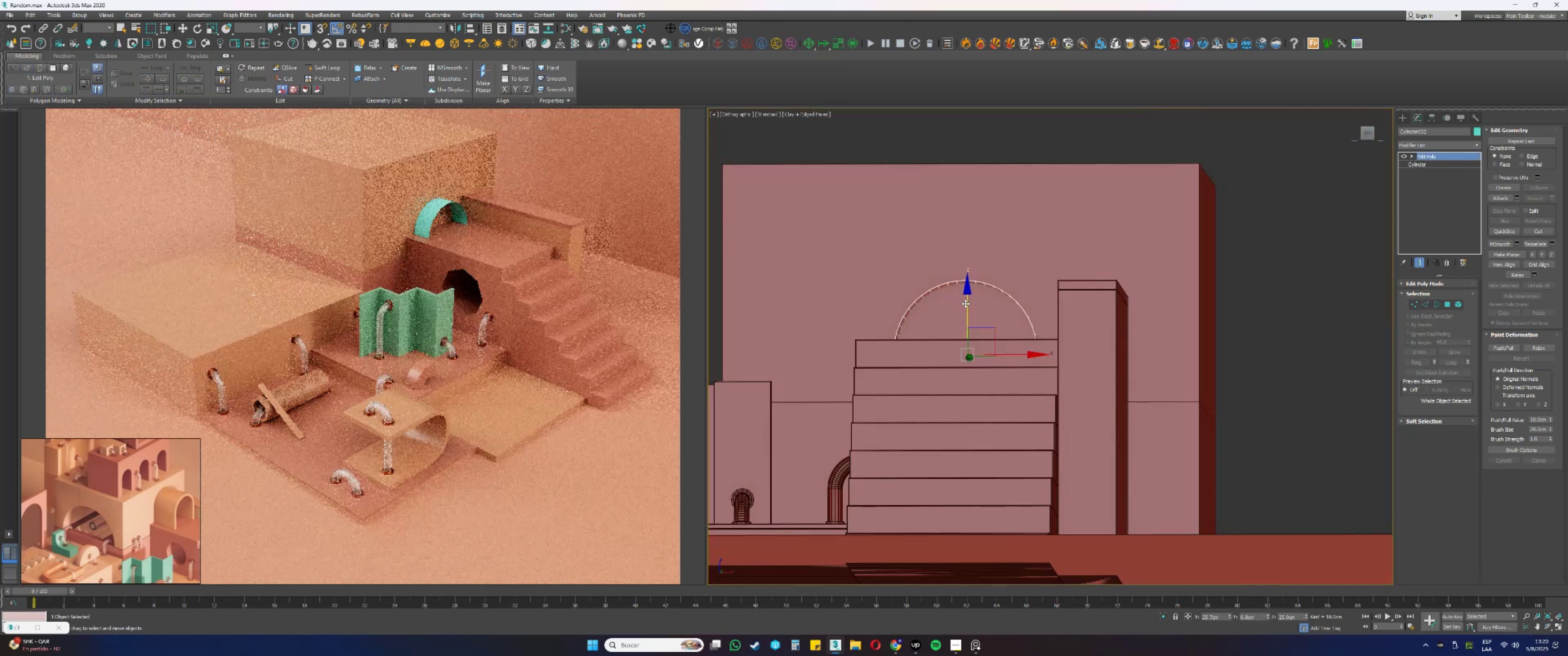 
left_click_drag(start_coordinate=[968, 307], to_coordinate=[975, 217])
 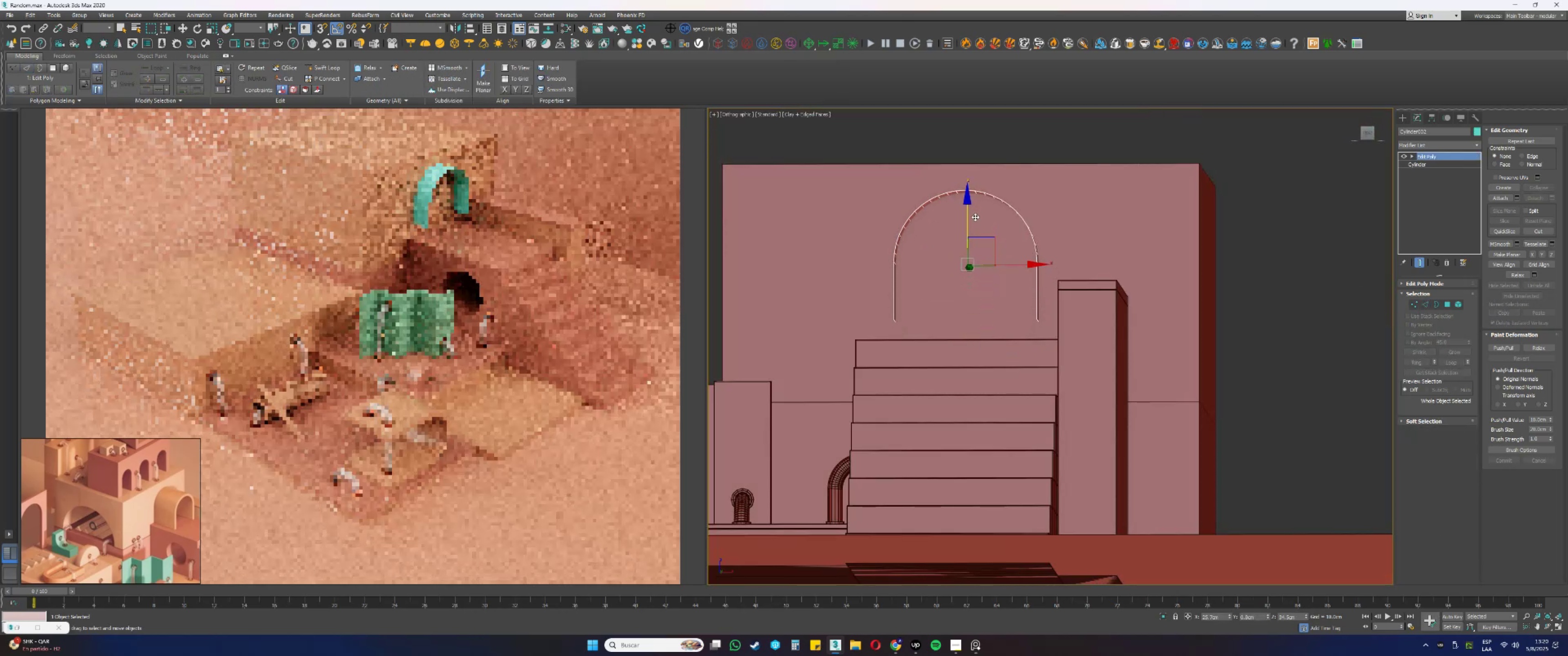 
key(Alt+AltLeft)
 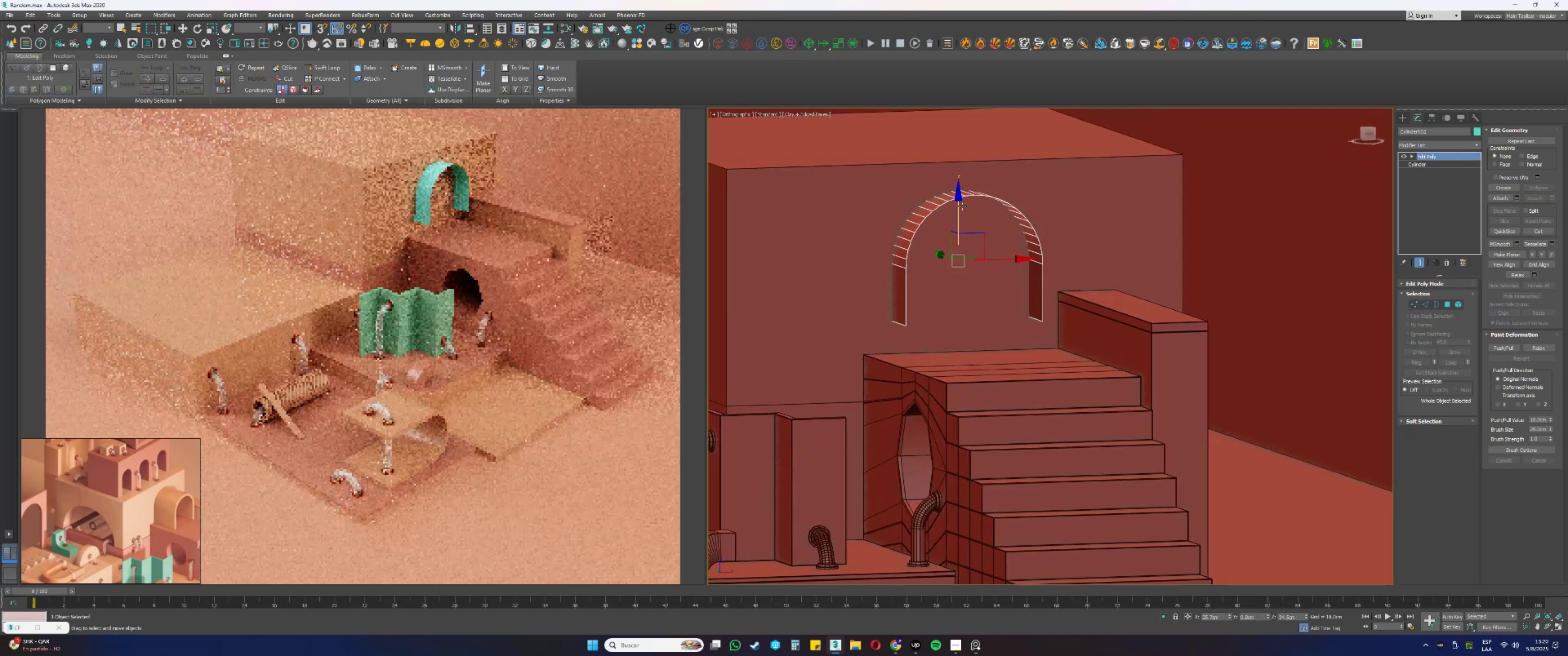 
left_click_drag(start_coordinate=[959, 205], to_coordinate=[958, 202])
 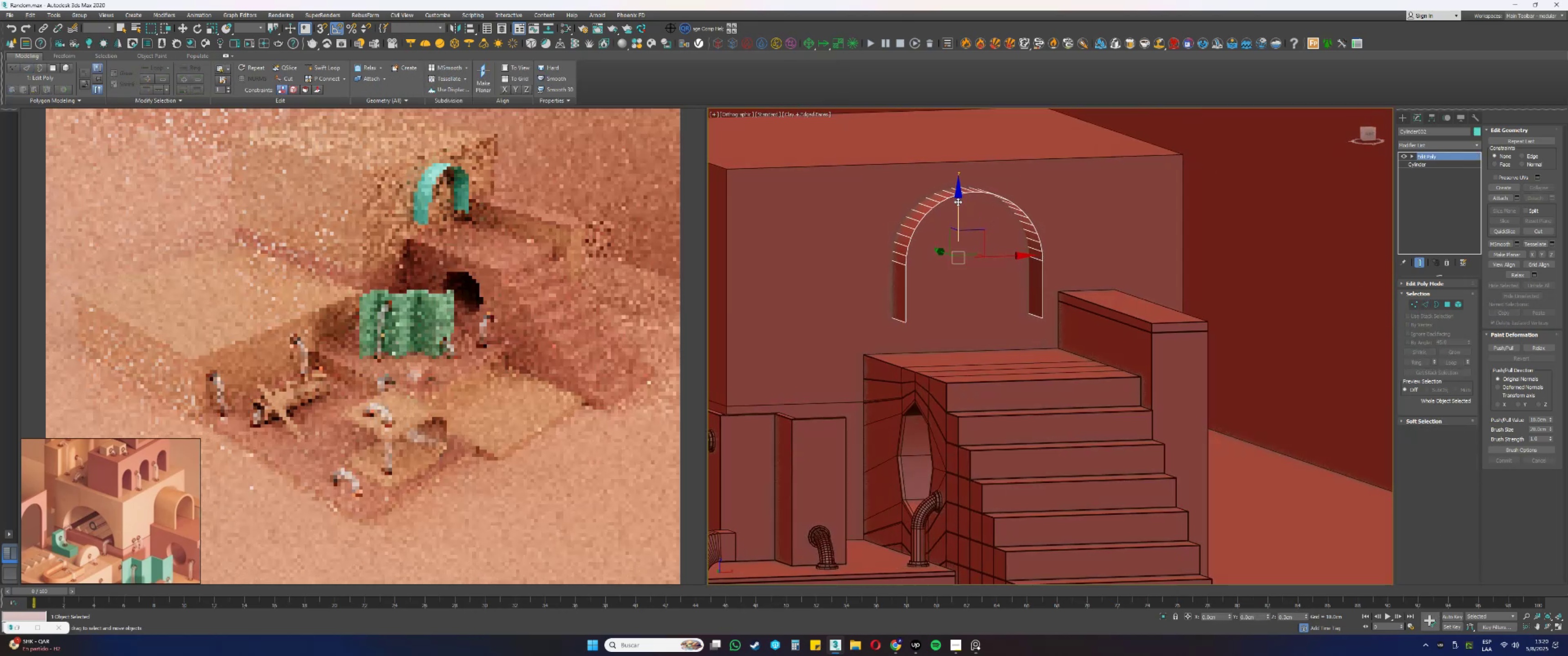 
key(Alt+AltLeft)
 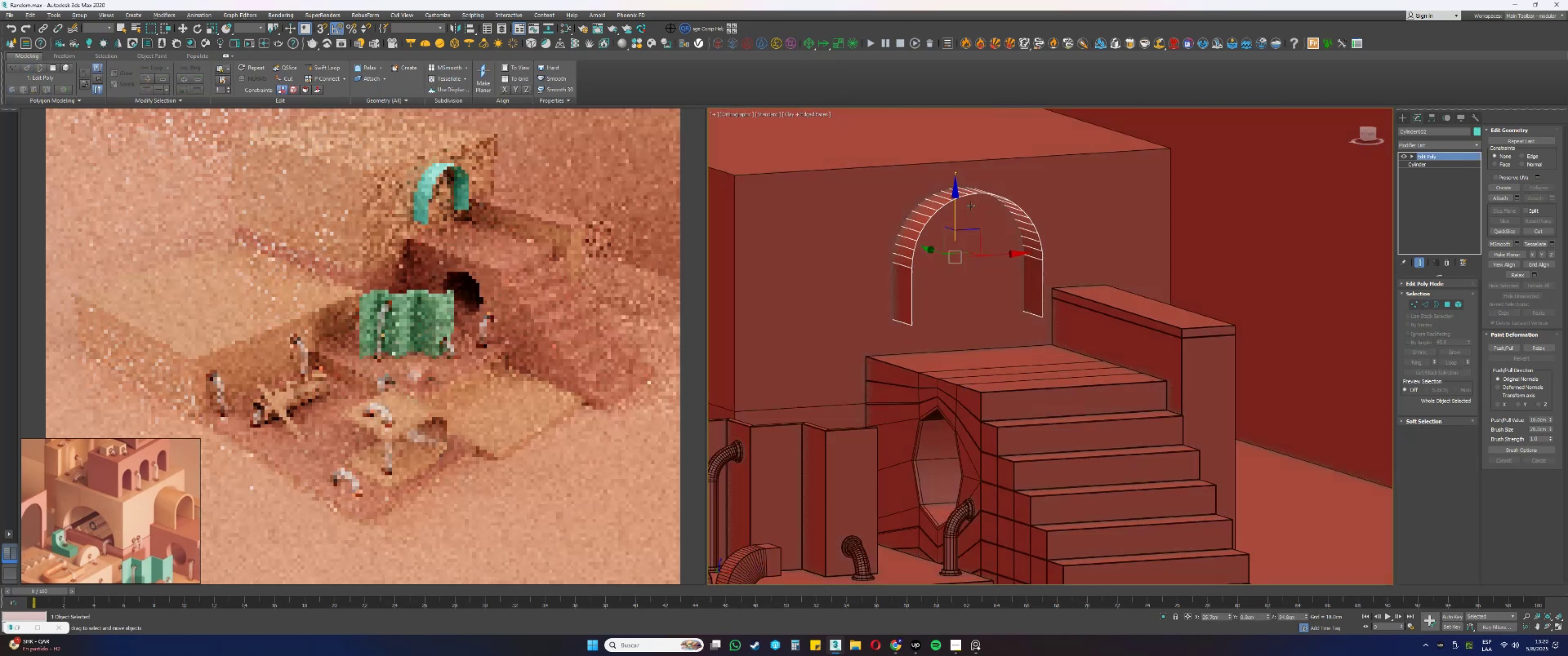 
type(2ss)
 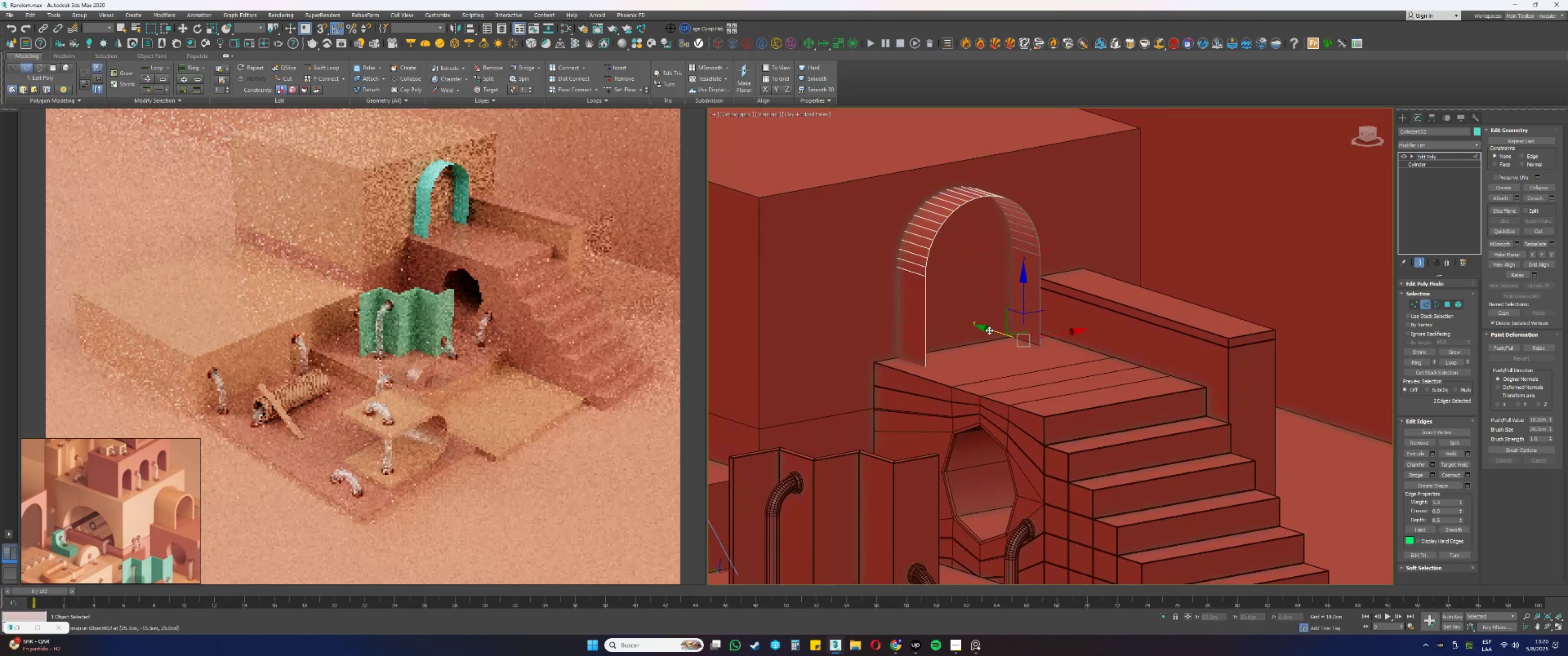 
left_click_drag(start_coordinate=[1022, 256], to_coordinate=[1032, 372])
 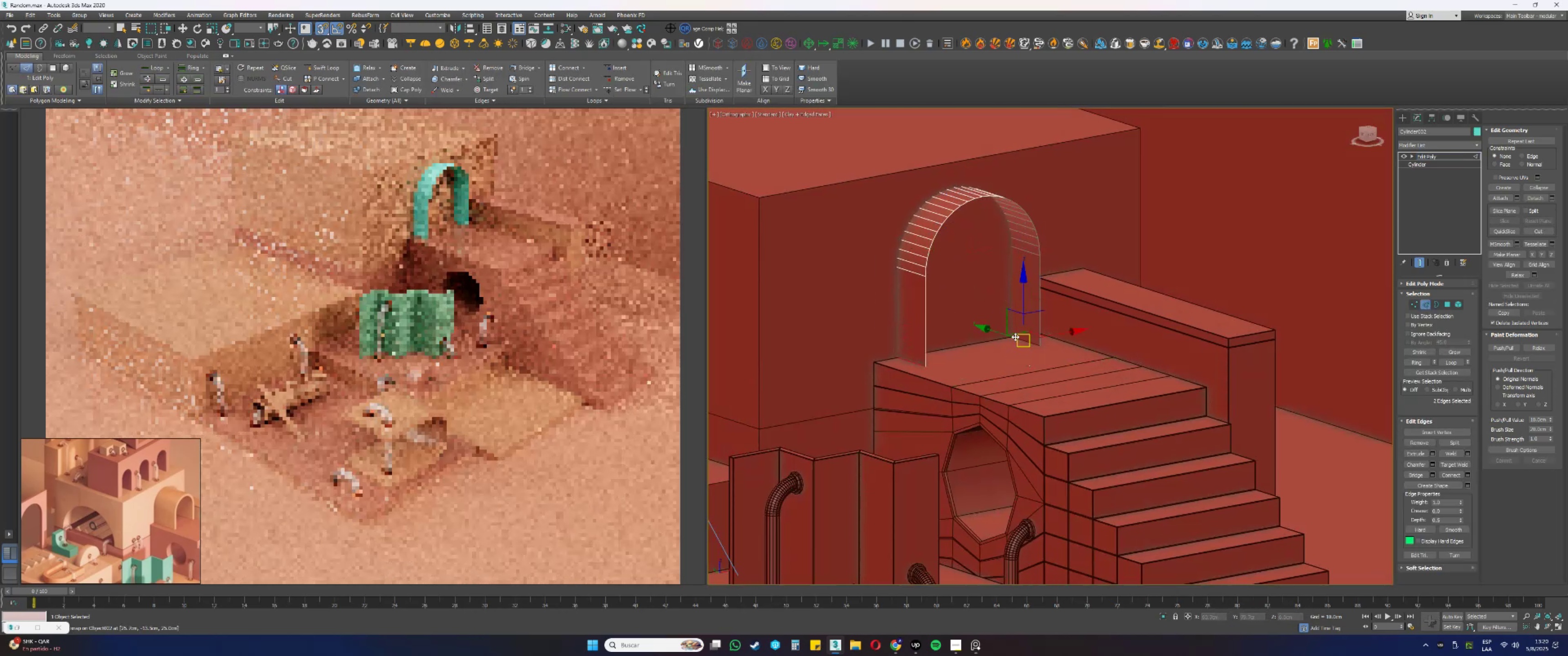 
key(Alt+AltLeft)
 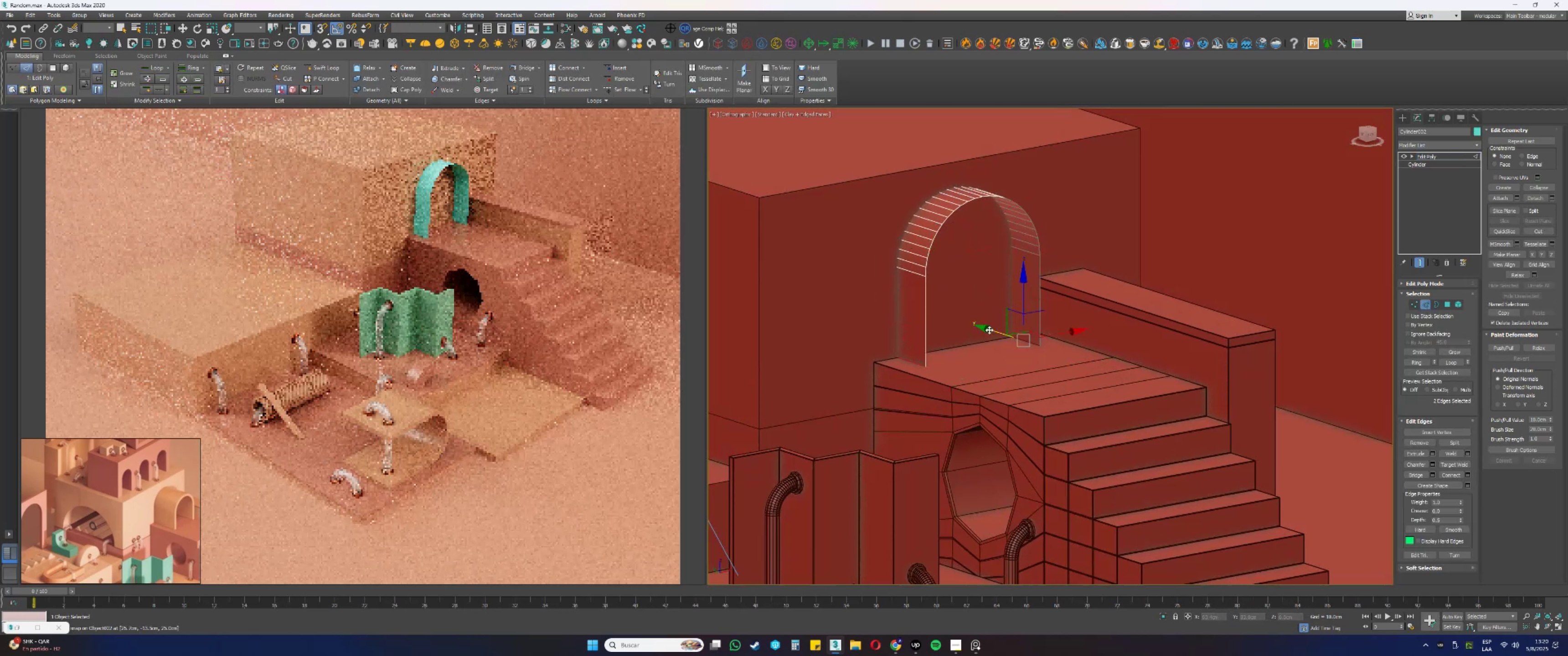 
key(Alt+AltLeft)
 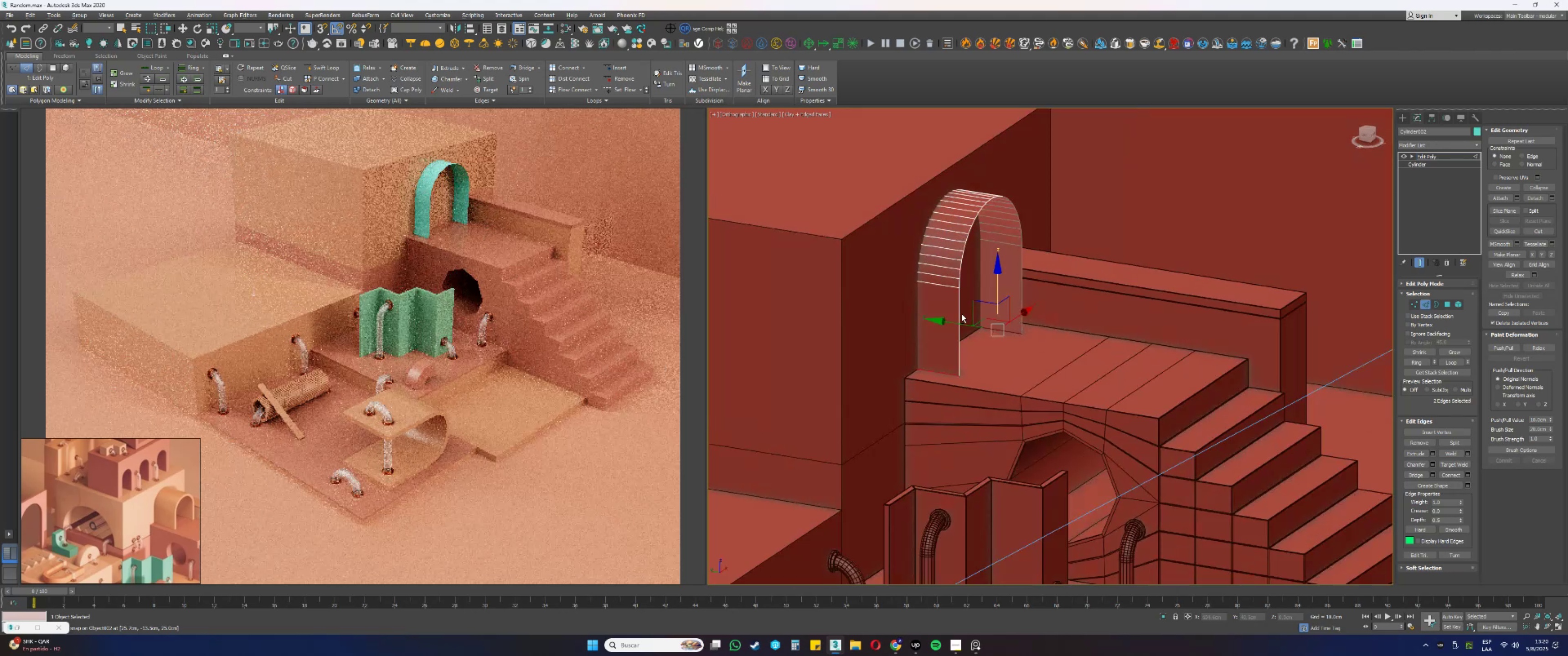 
scroll: coordinate [930, 295], scroll_direction: up, amount: 1.0
 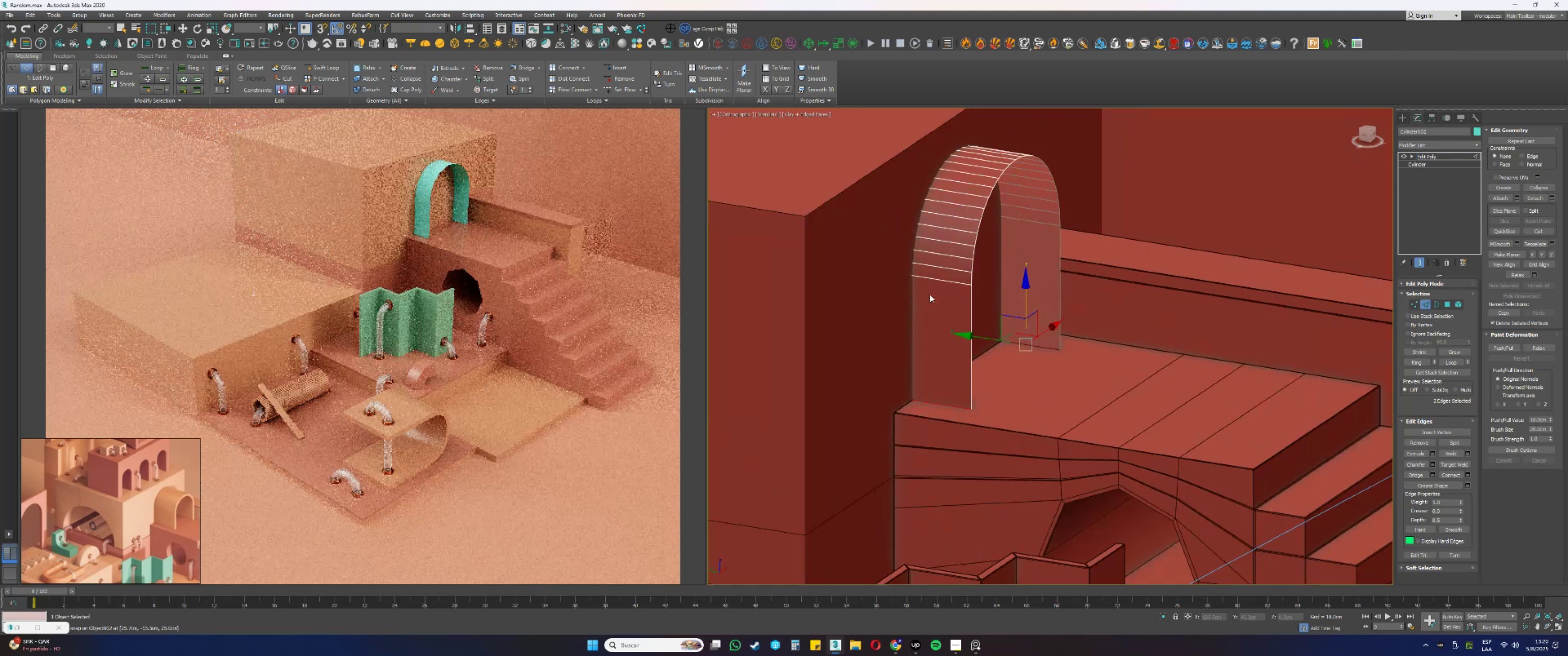 
key(F3)
 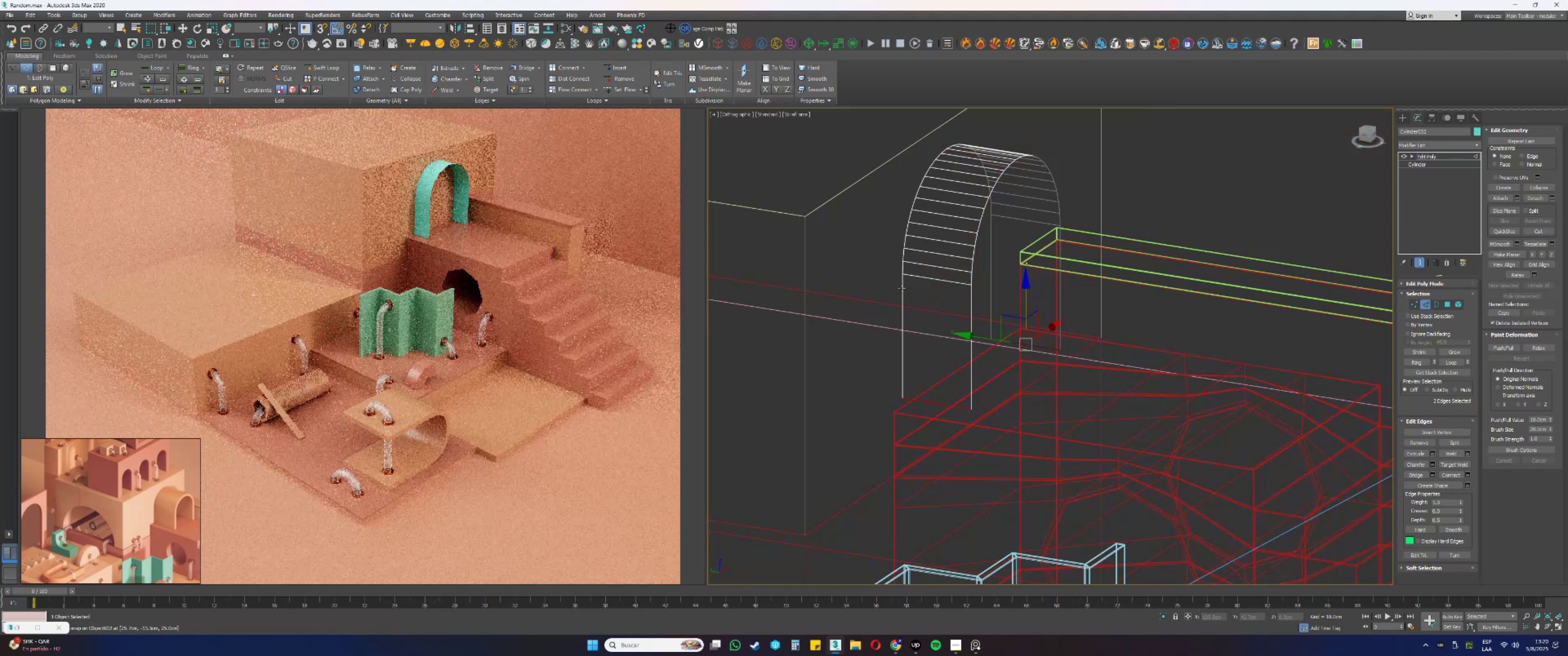 
double_click([902, 287])
 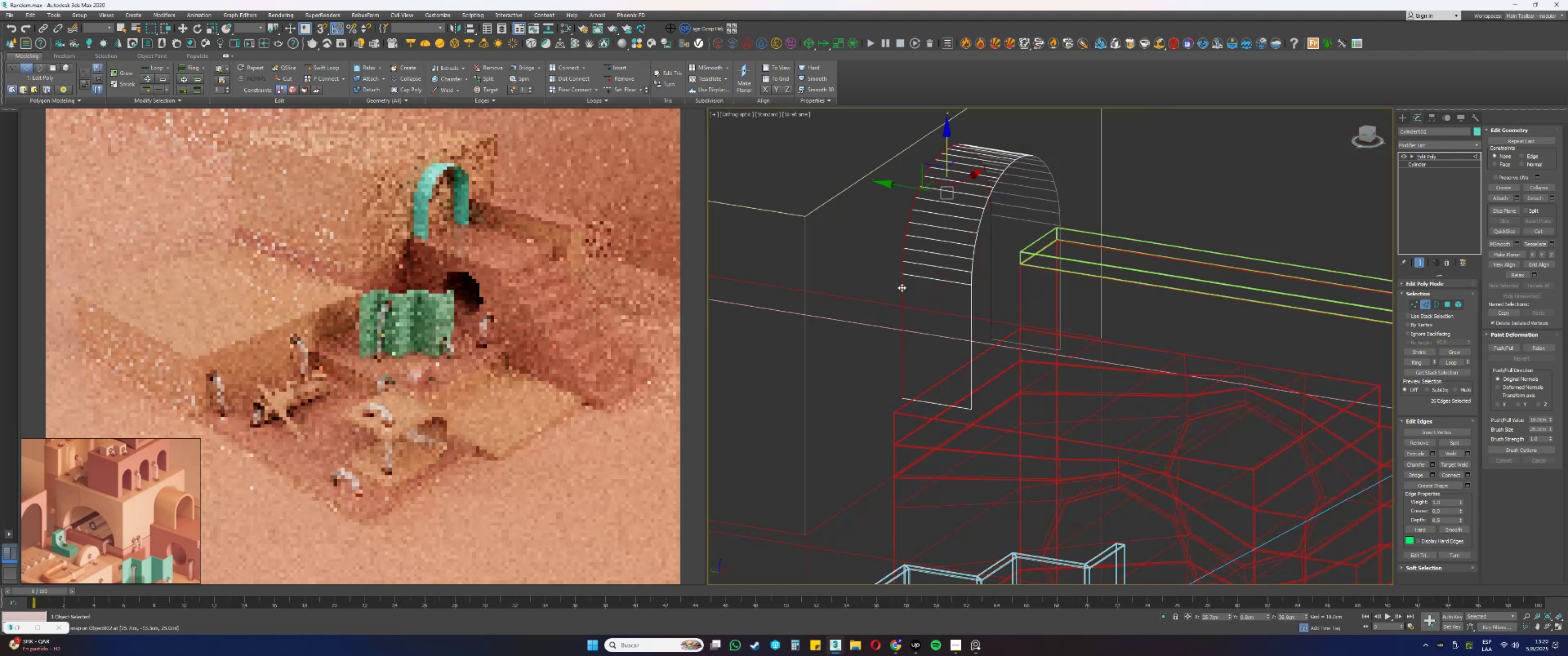 
type([F3]ss)
 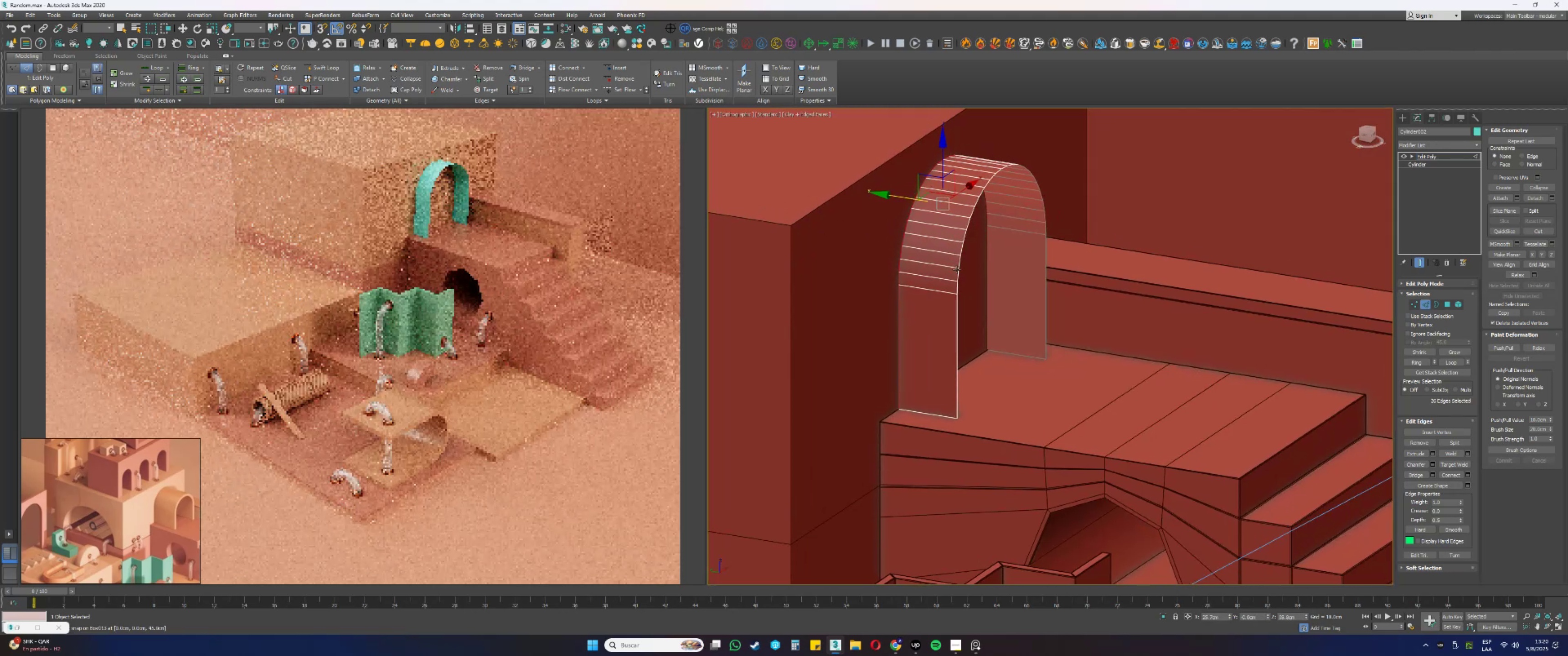 
left_click_drag(start_coordinate=[899, 185], to_coordinate=[801, 217])
 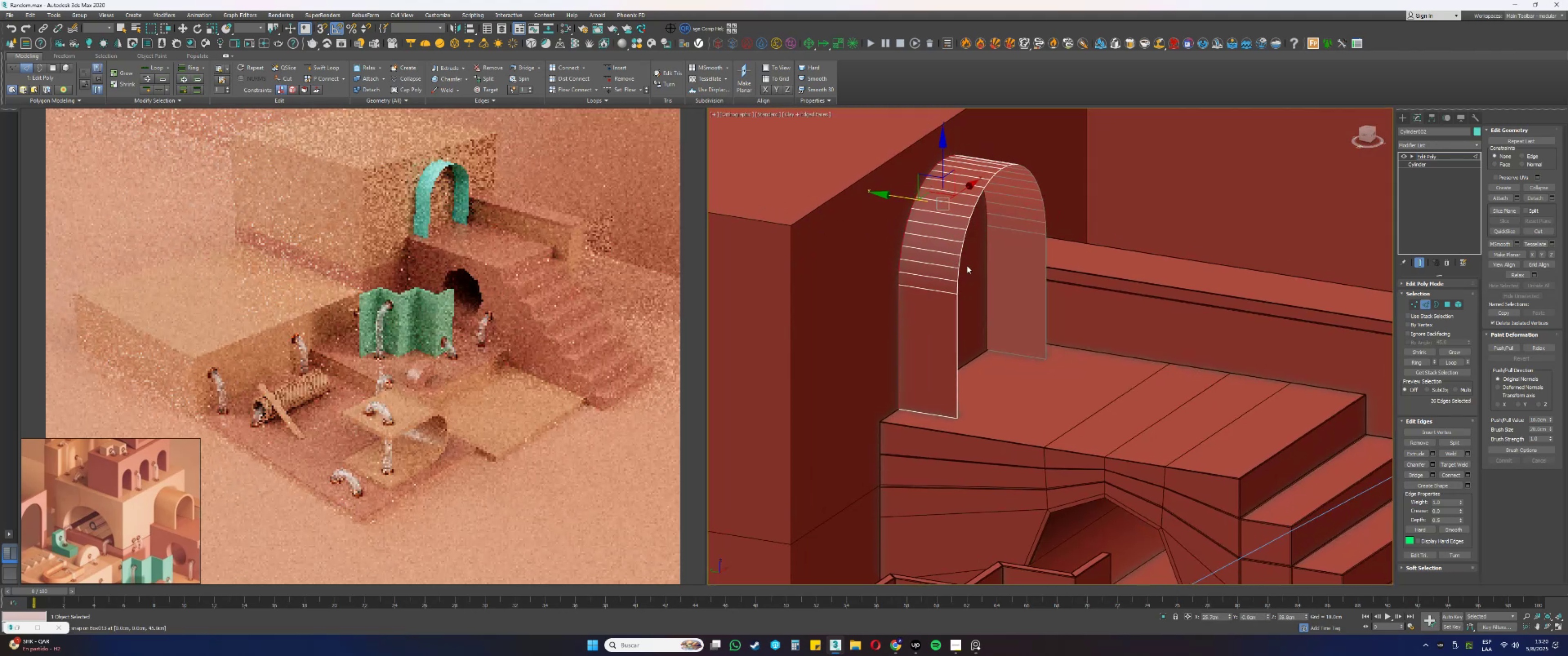 
double_click([962, 262])
 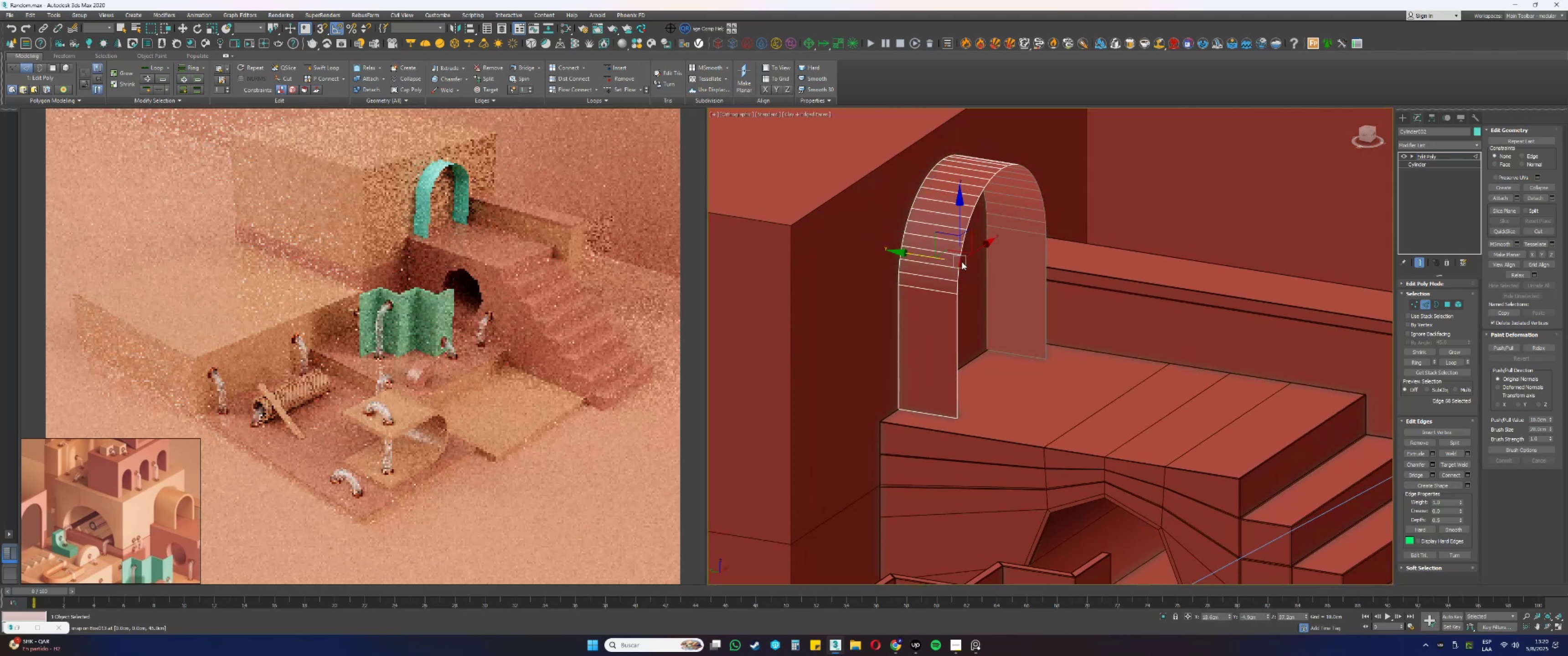 
triple_click([959, 262])
 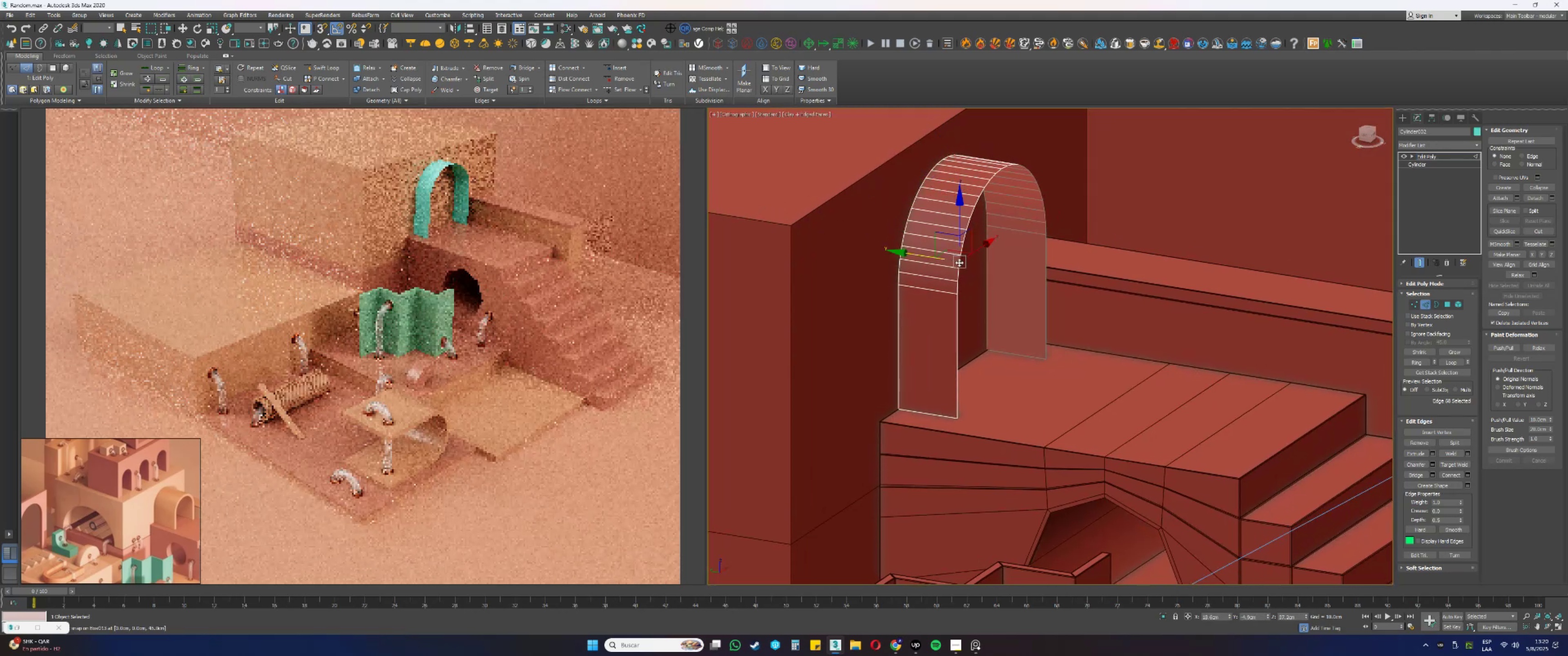 
triple_click([959, 262])
 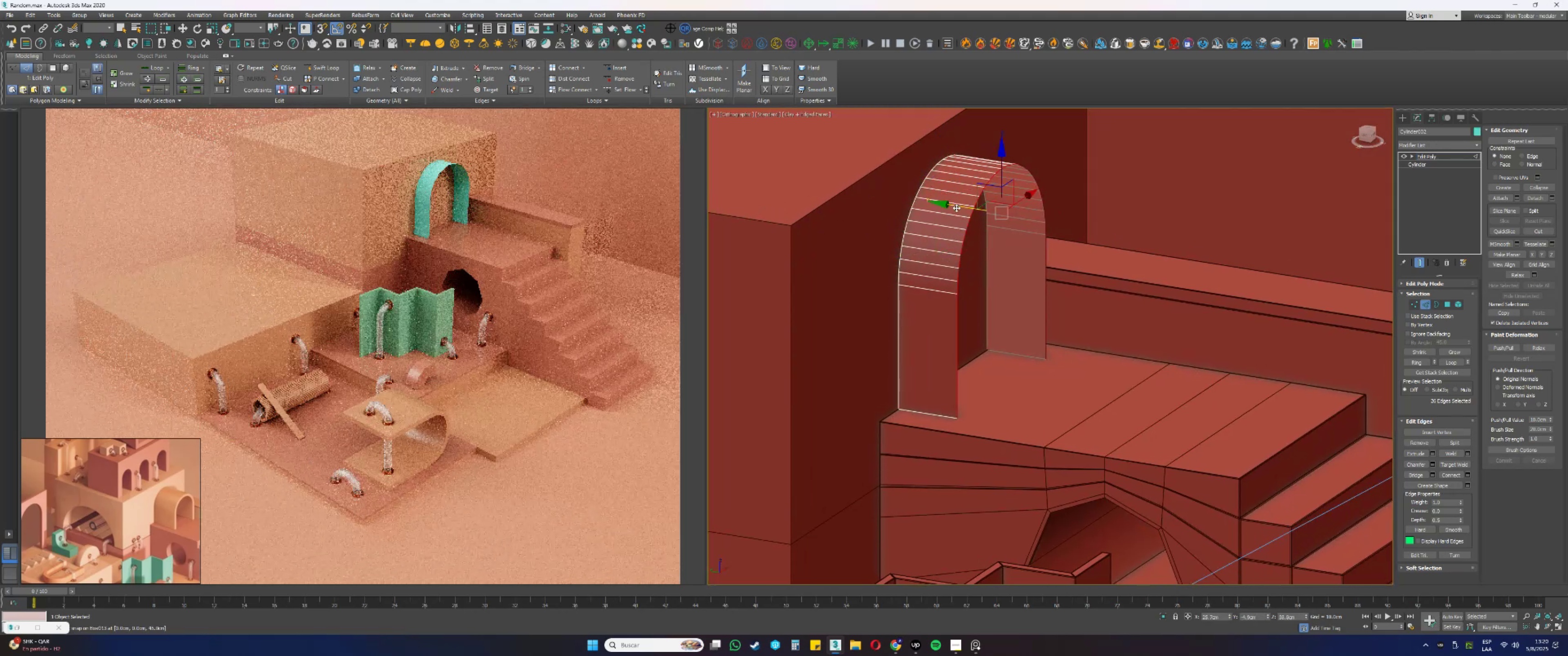 
left_click_drag(start_coordinate=[956, 208], to_coordinate=[1102, 412])
 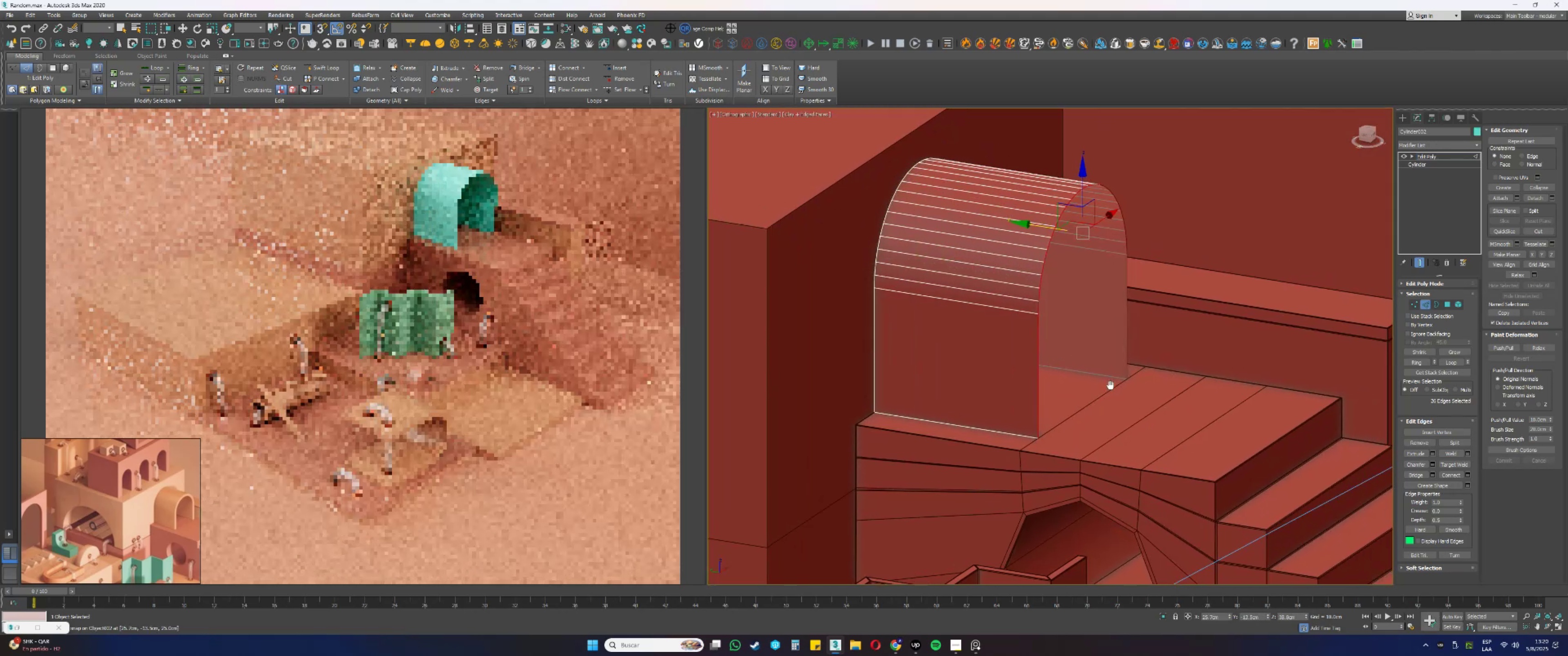 
type(ss)
 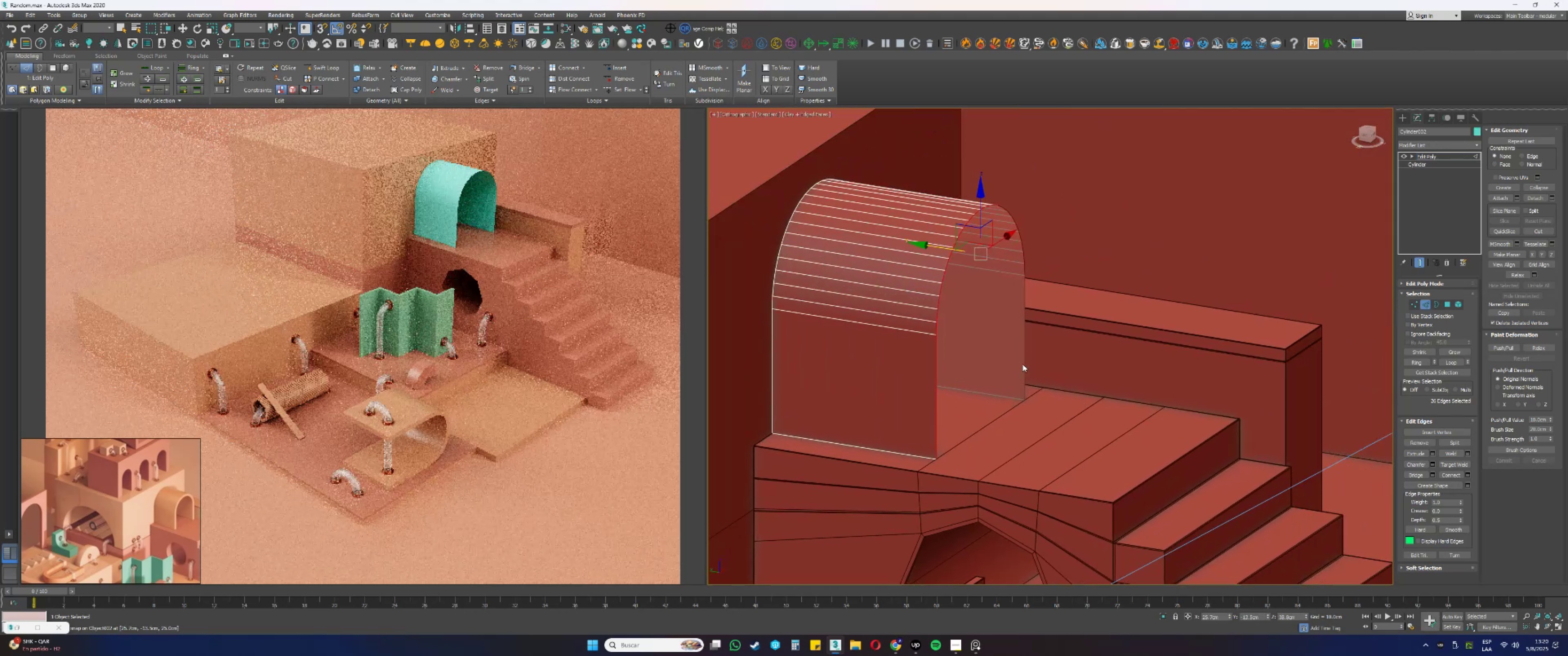 
key(Alt+AltLeft)
 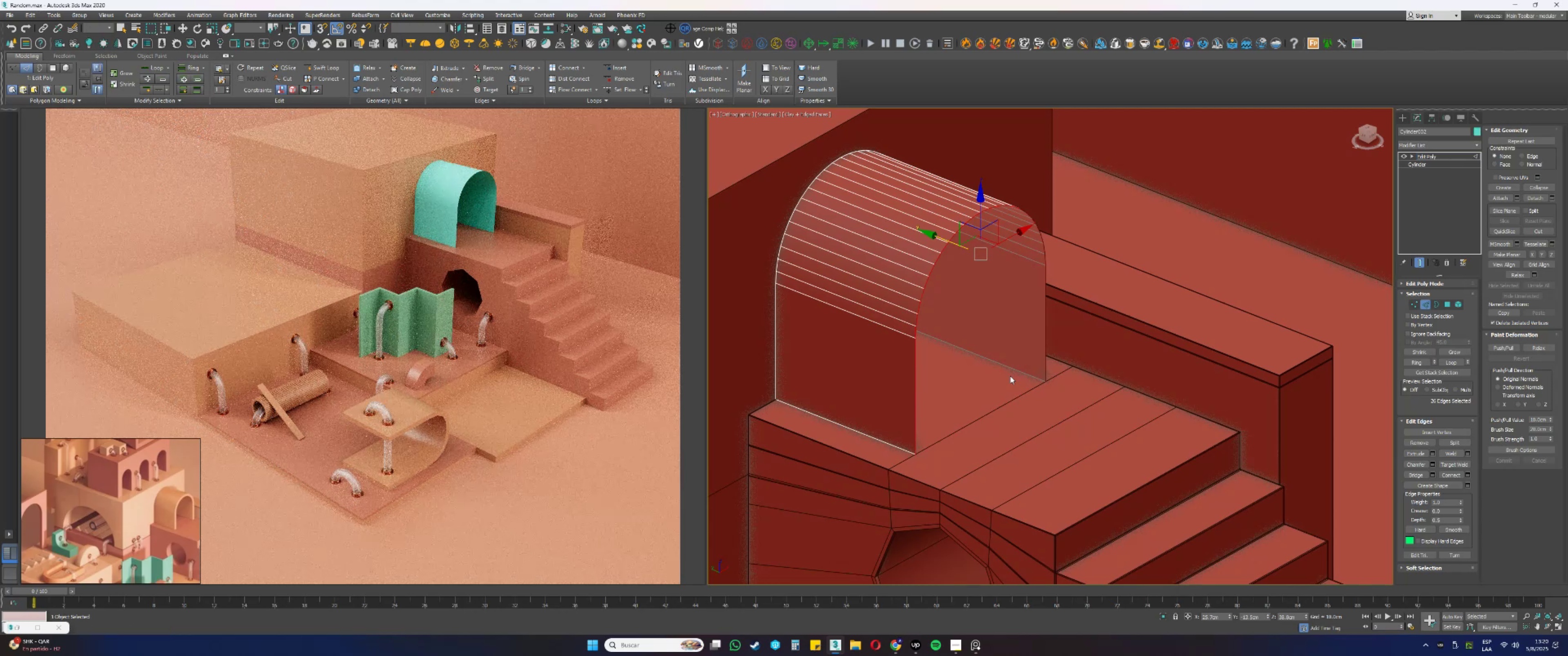 
key(2)
 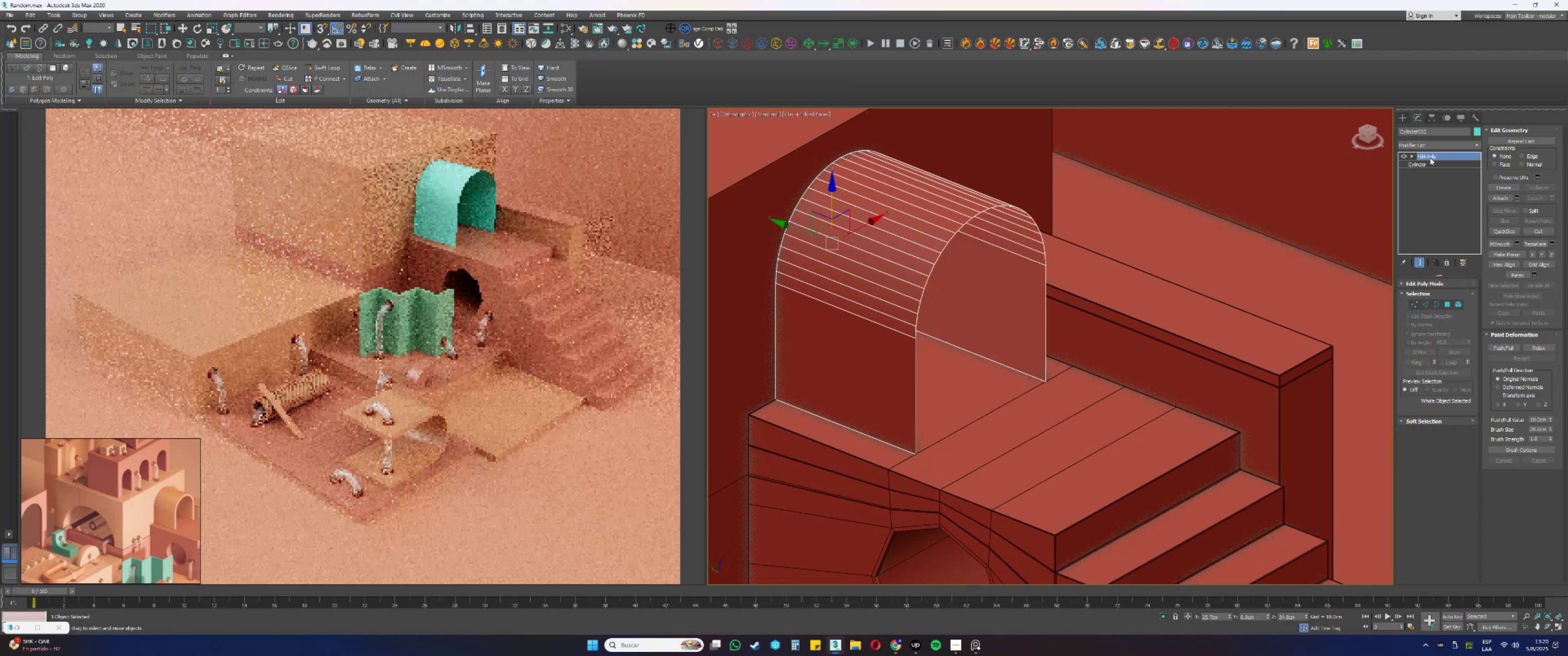 
left_click([1415, 147])
 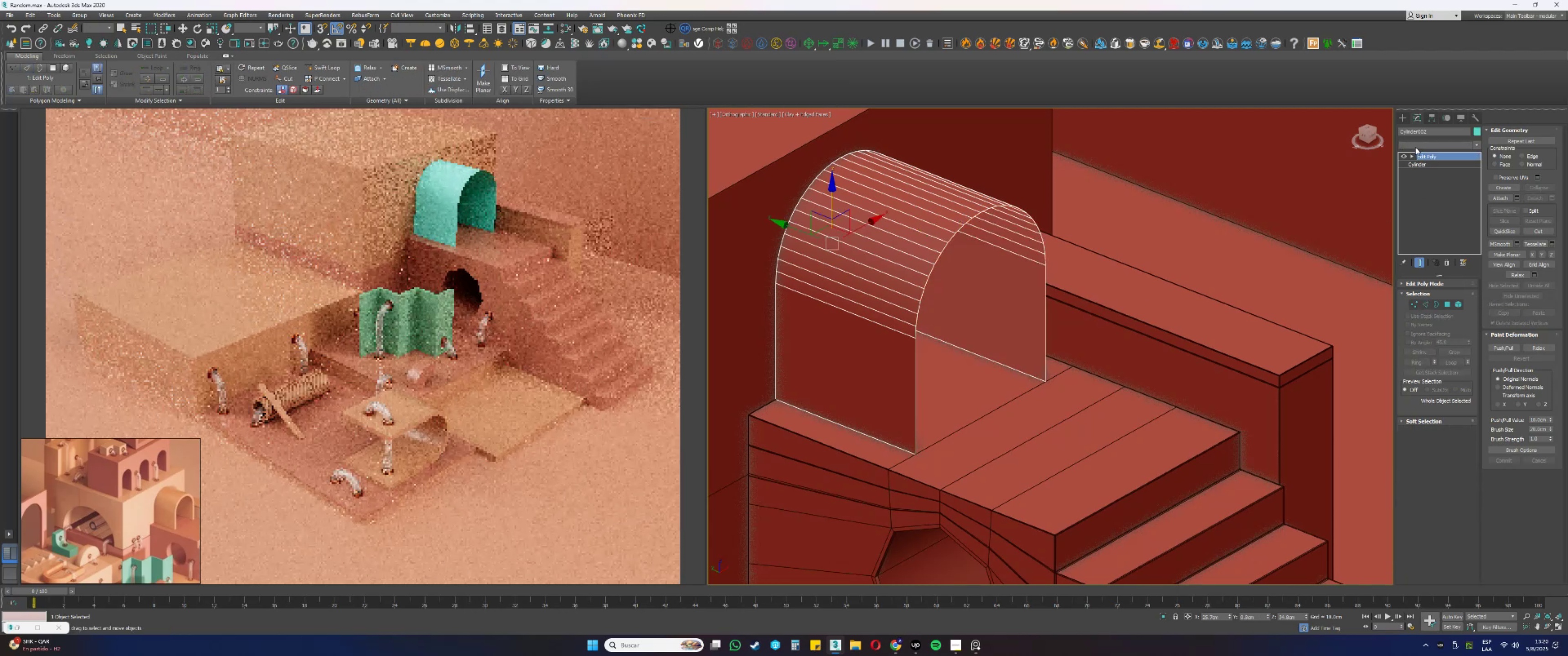 
type(ssss)
 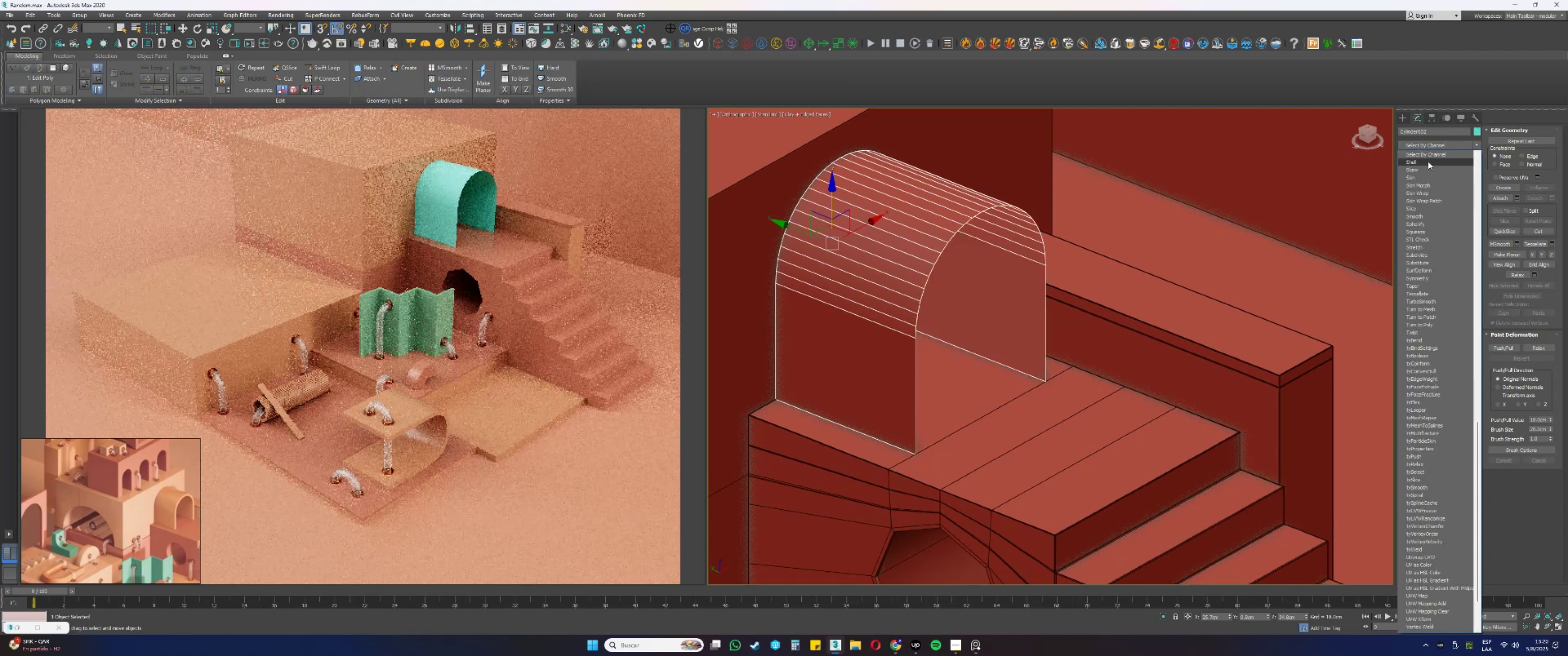 
left_click([1426, 161])
 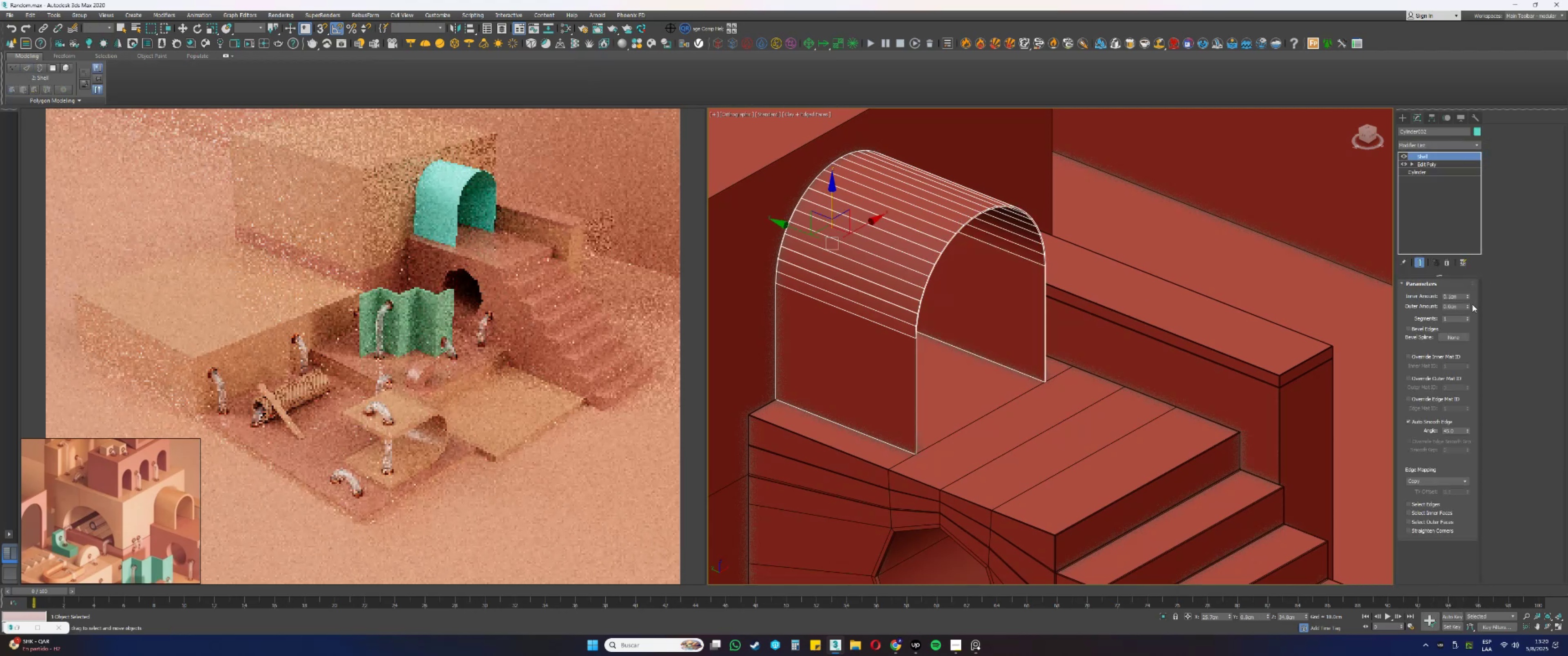 
left_click_drag(start_coordinate=[1468, 297], to_coordinate=[1458, 265])
 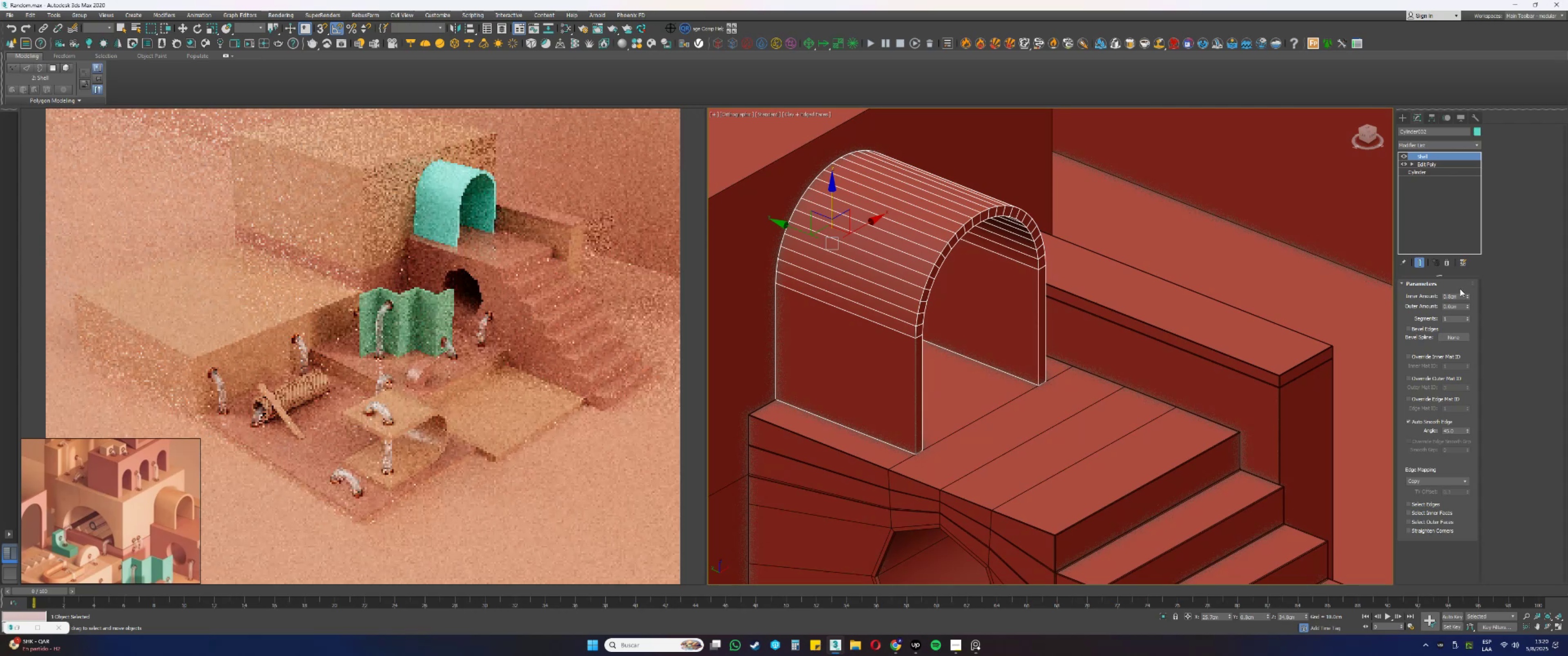 
left_click_drag(start_coordinate=[1464, 297], to_coordinate=[1420, 289])
 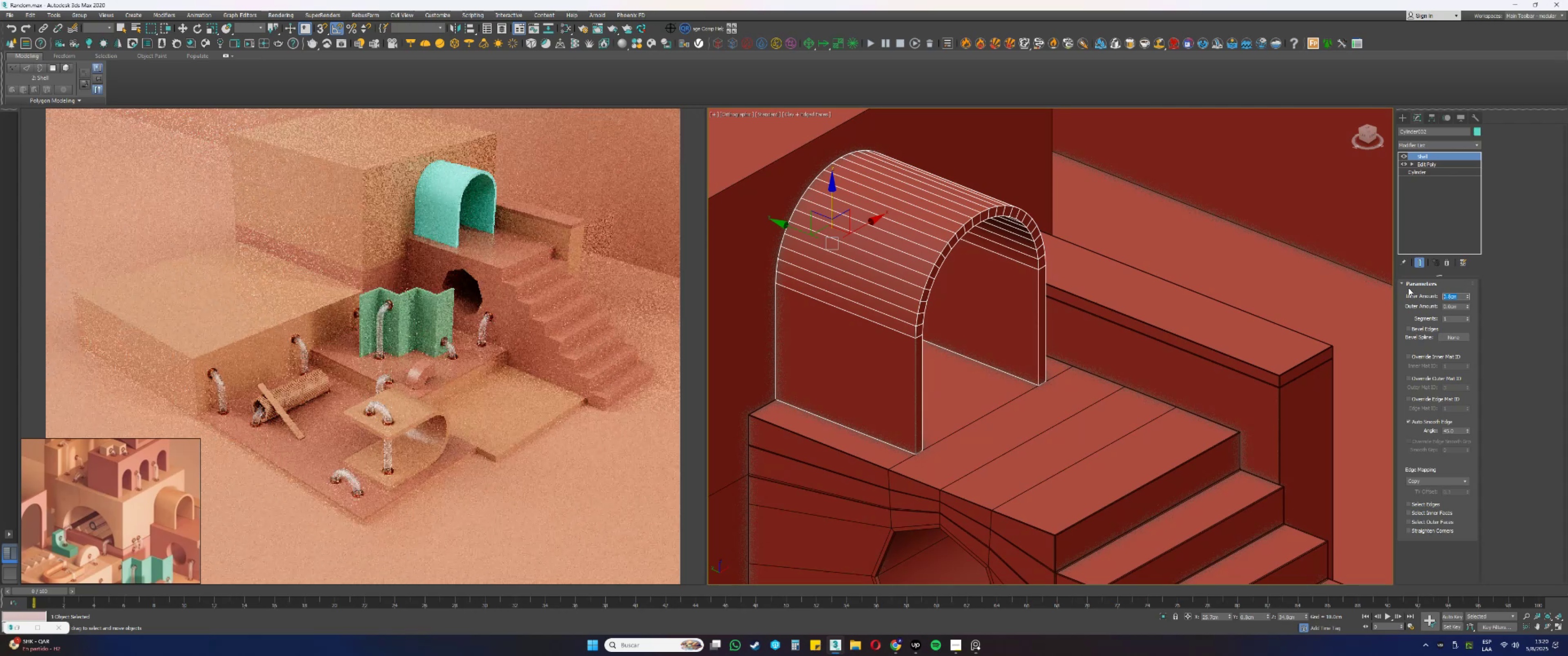 
key(Numpad1)
 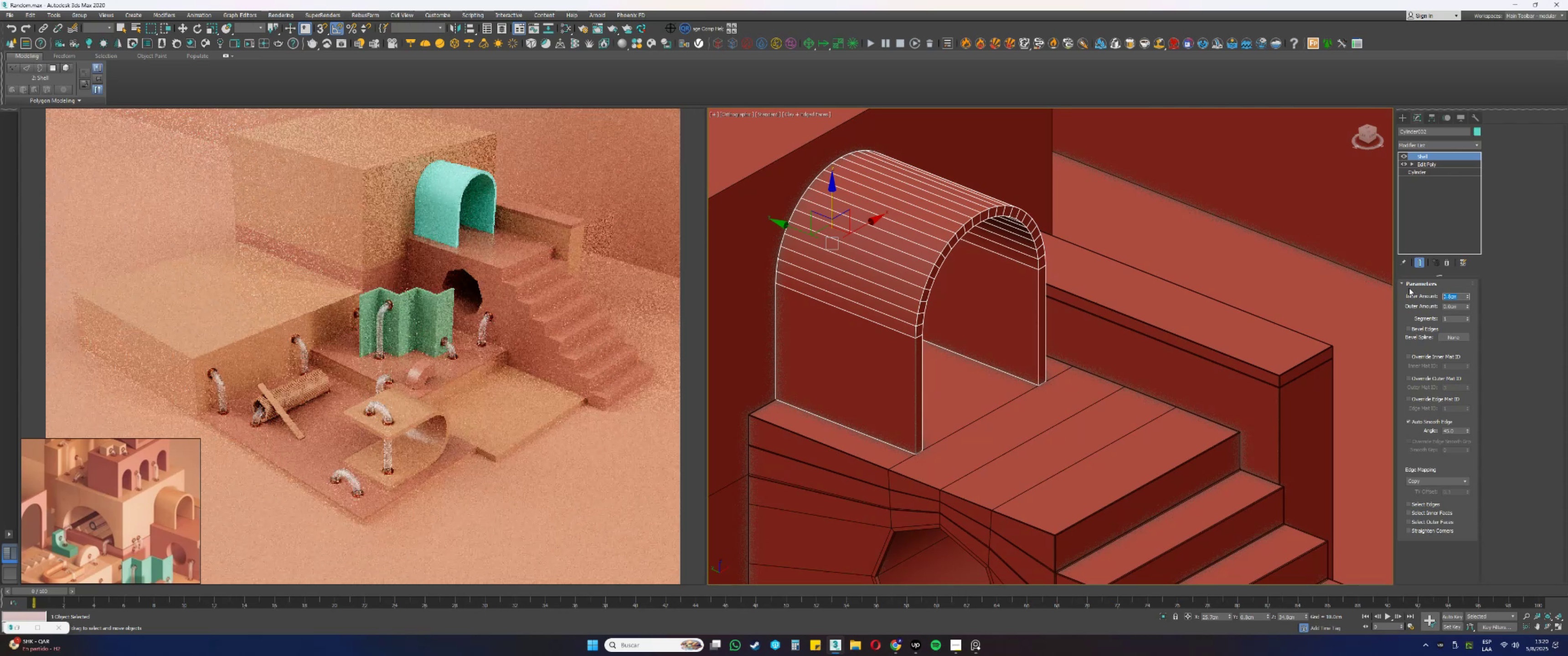 
key(NumpadEnter)
 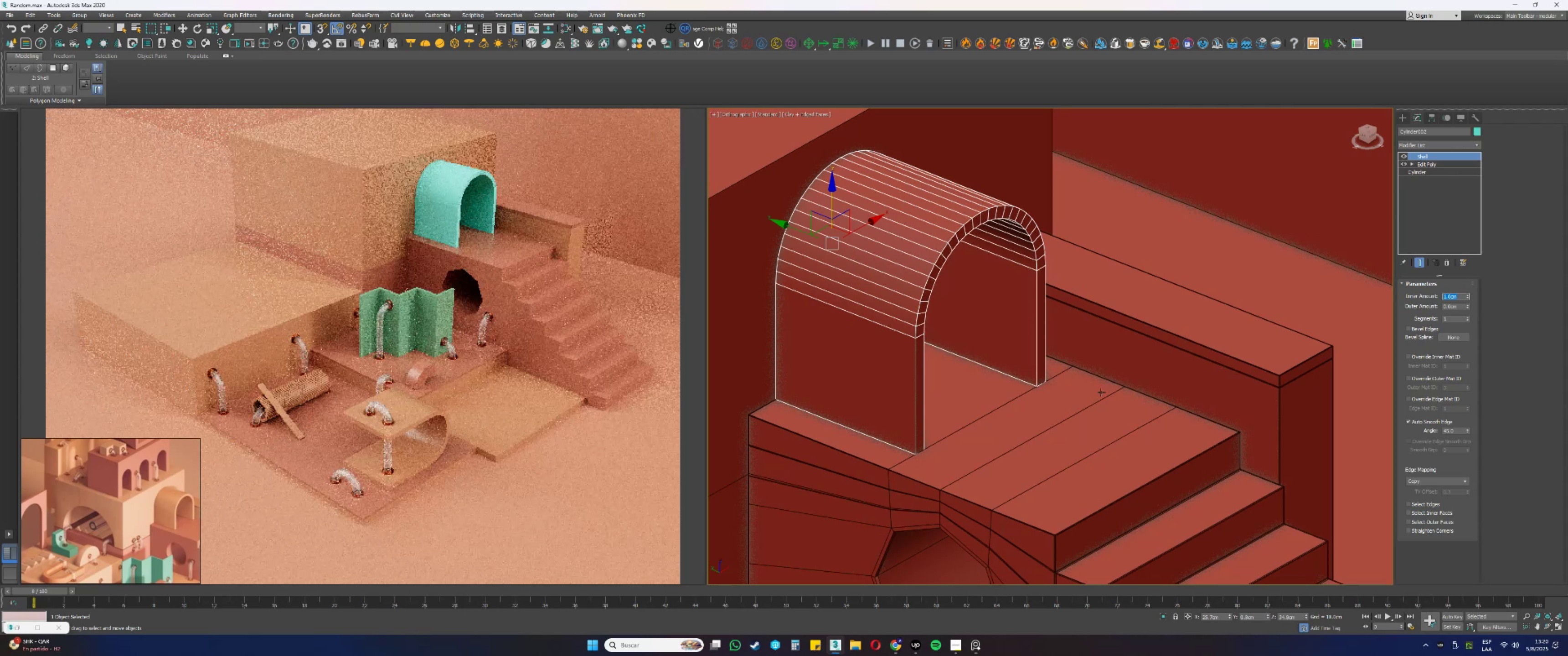 
hold_key(key=AltLeft, duration=0.35)
 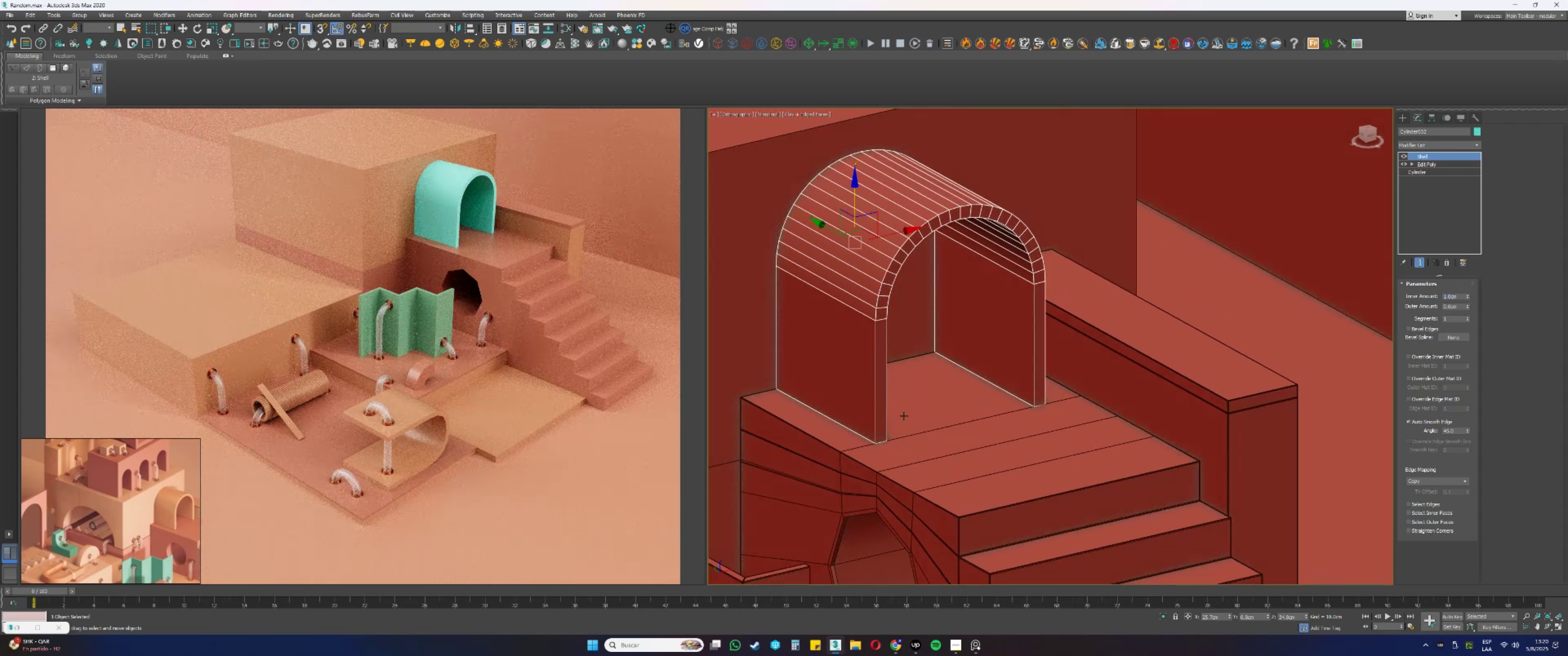 
wait(7.41)
 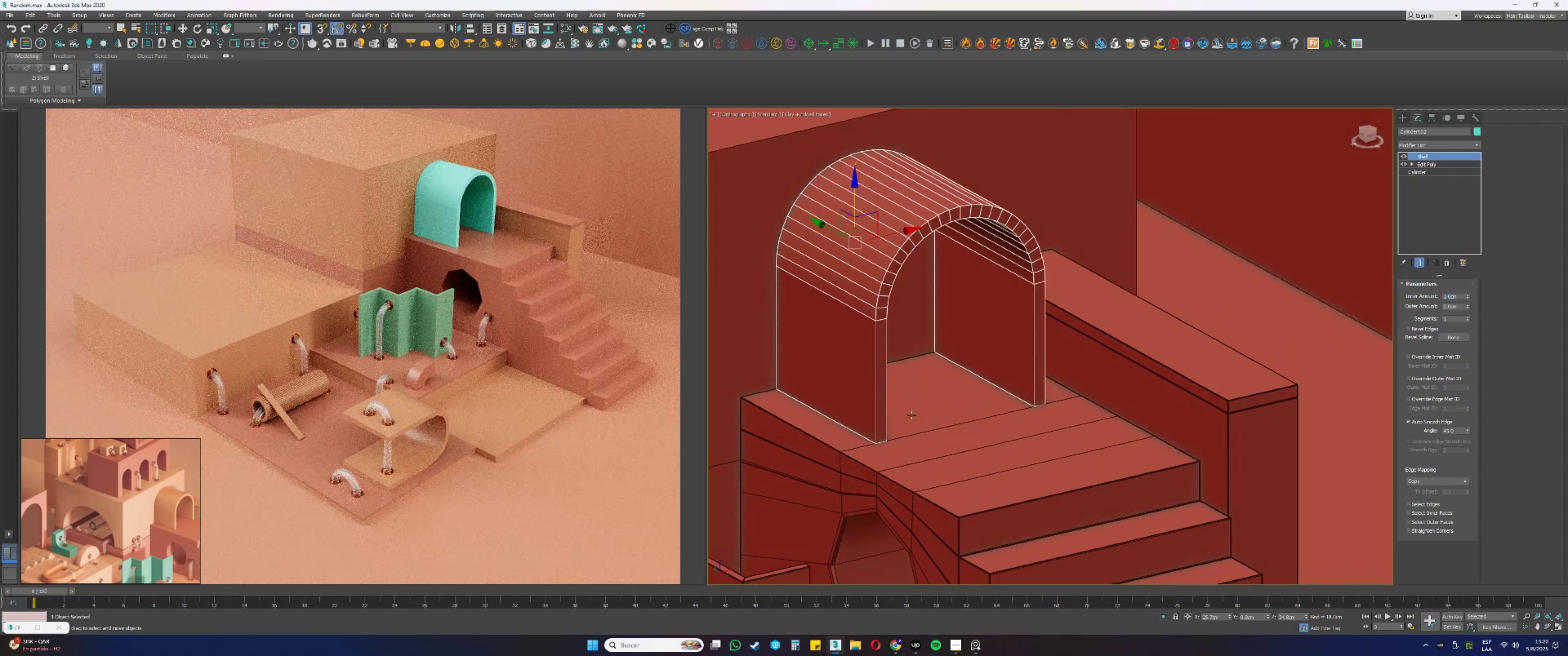 
left_click([1415, 145])
 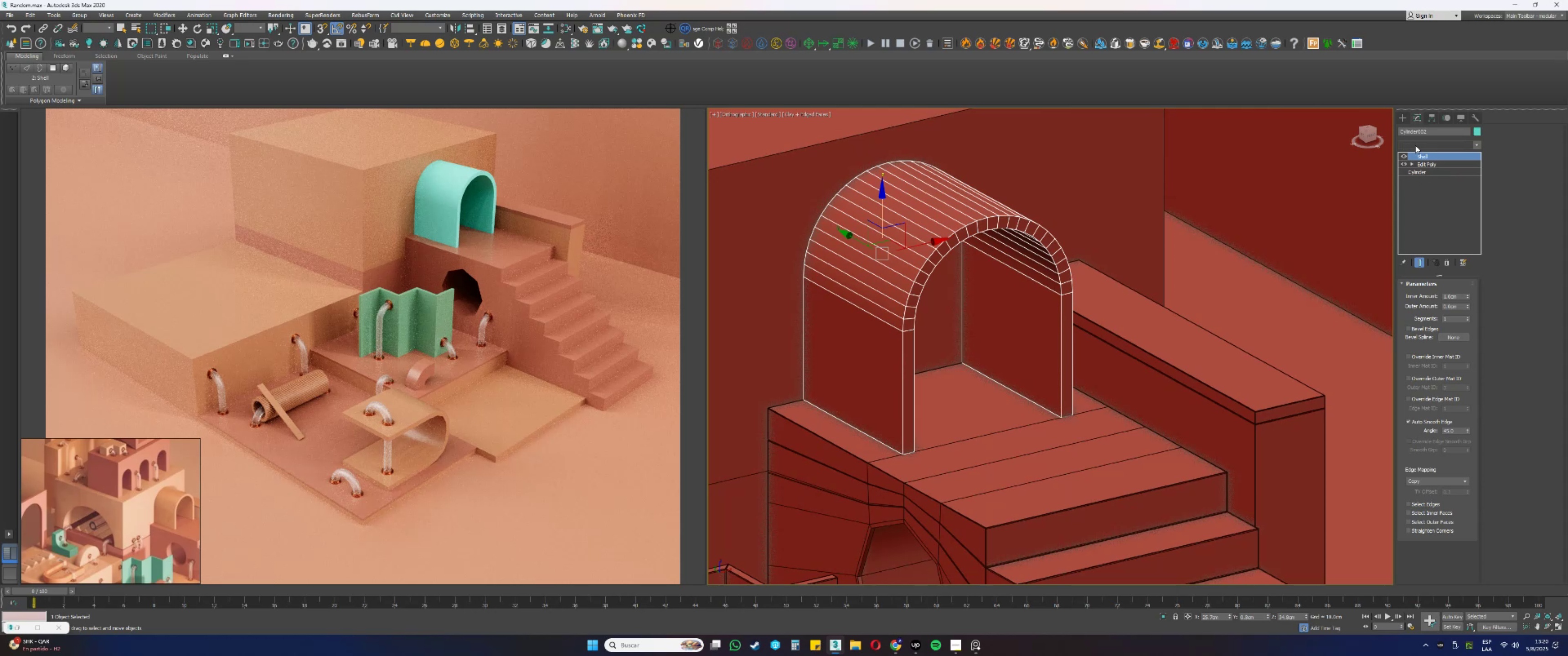 
key(E)
 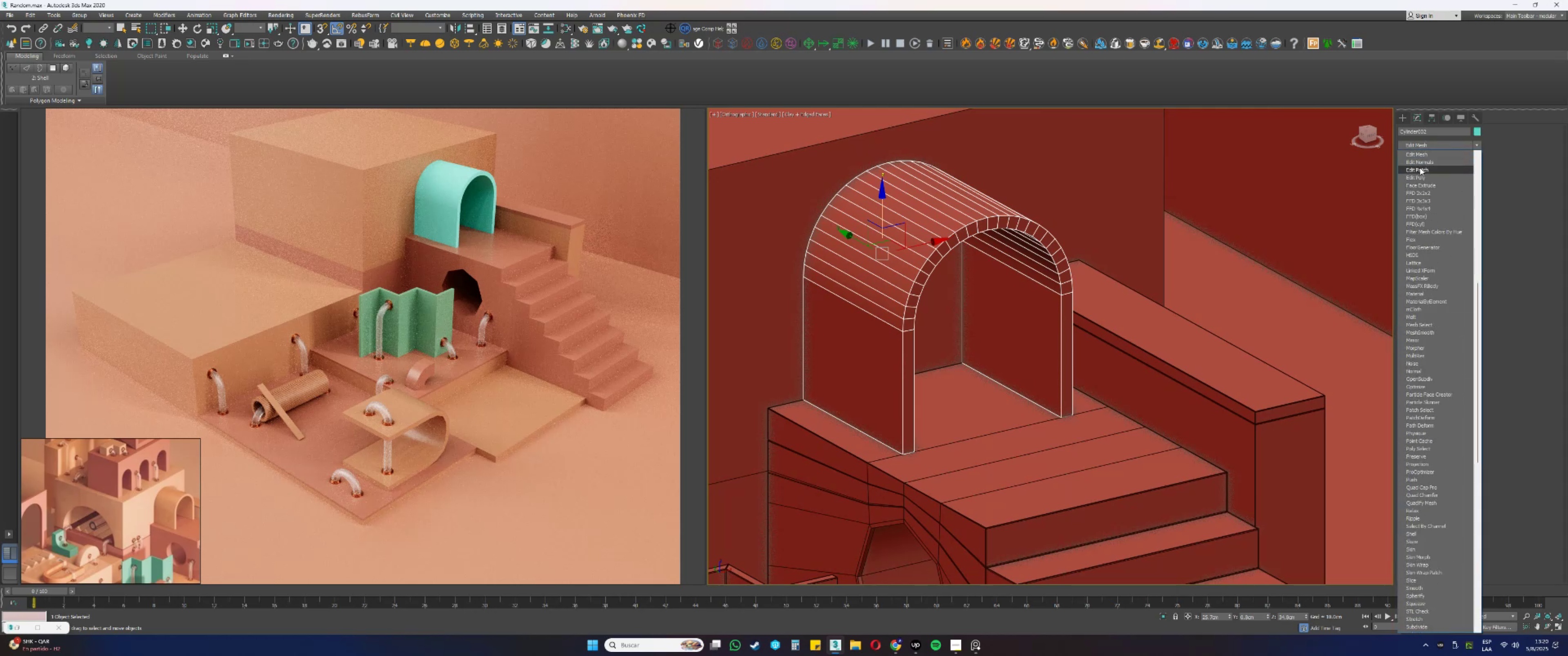 
left_click([1418, 174])
 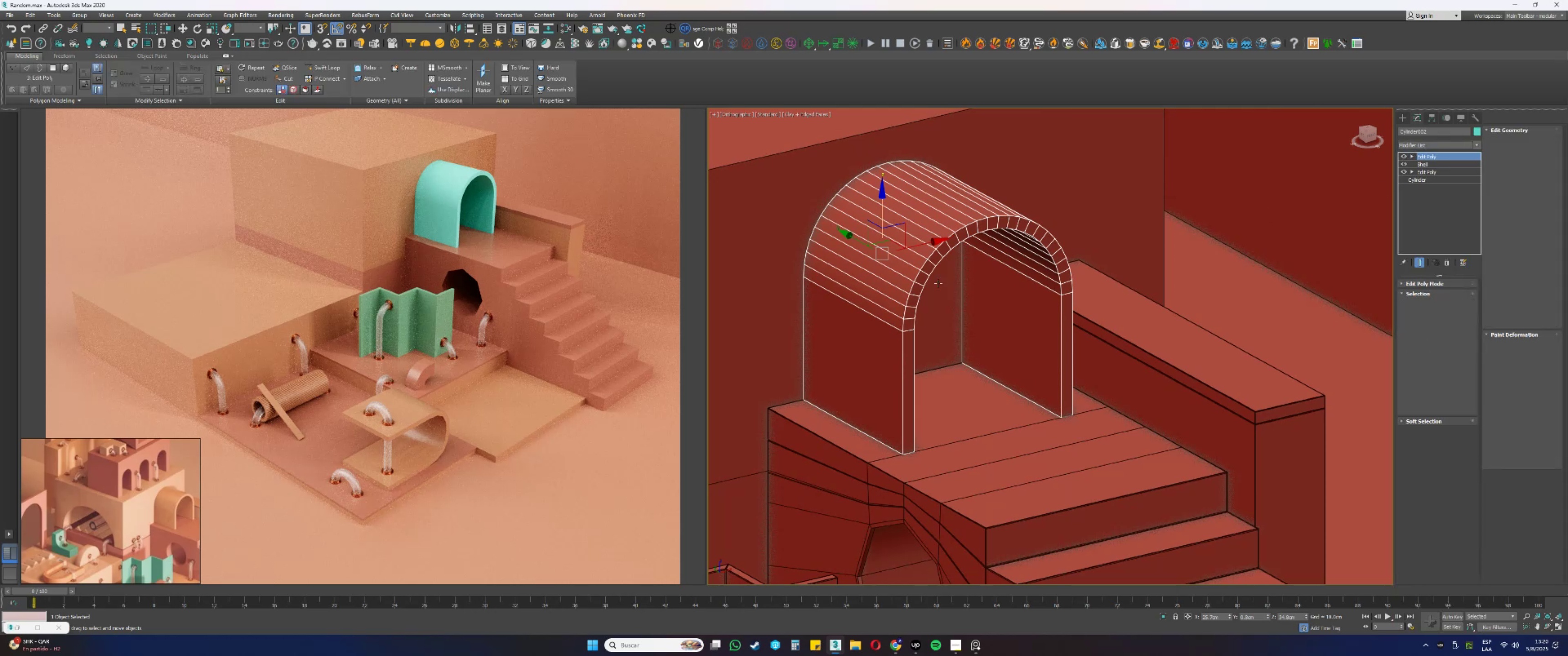 
key(1)
 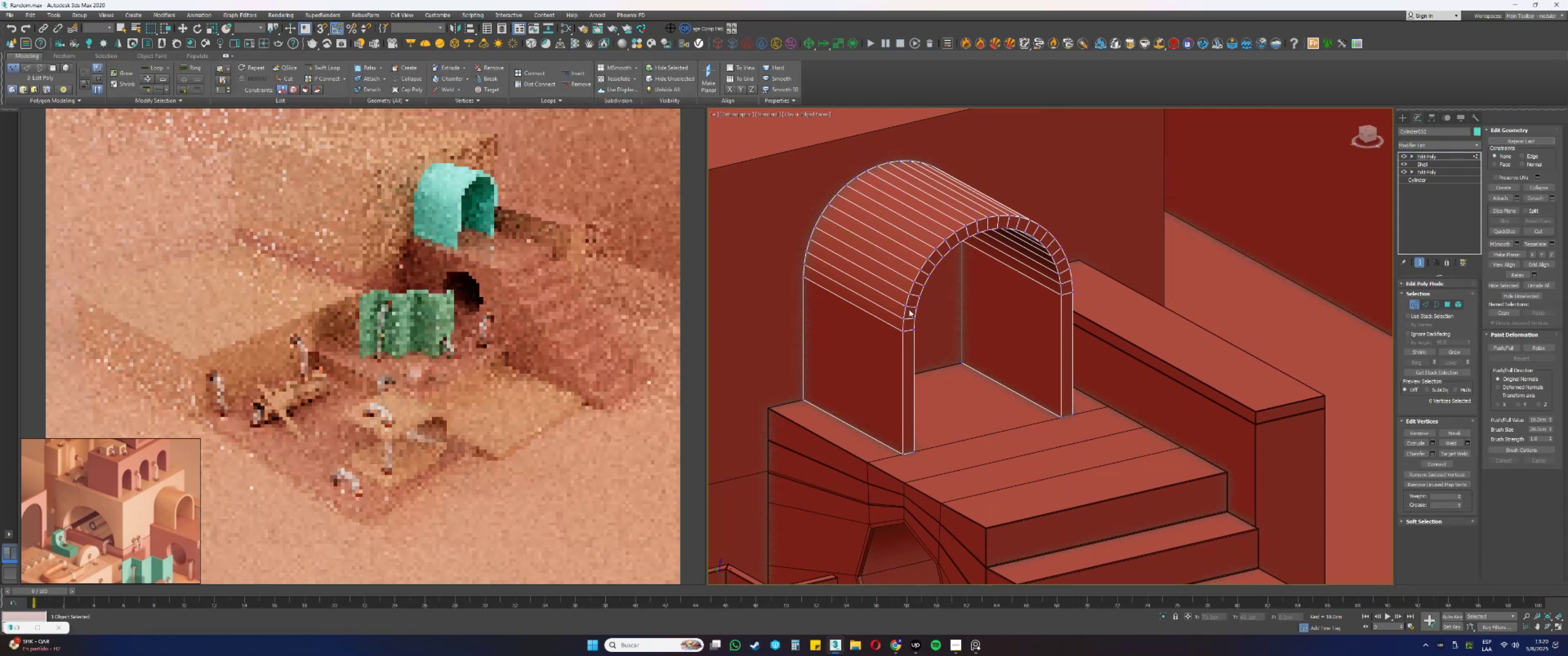 
key(Alt+AltLeft)
 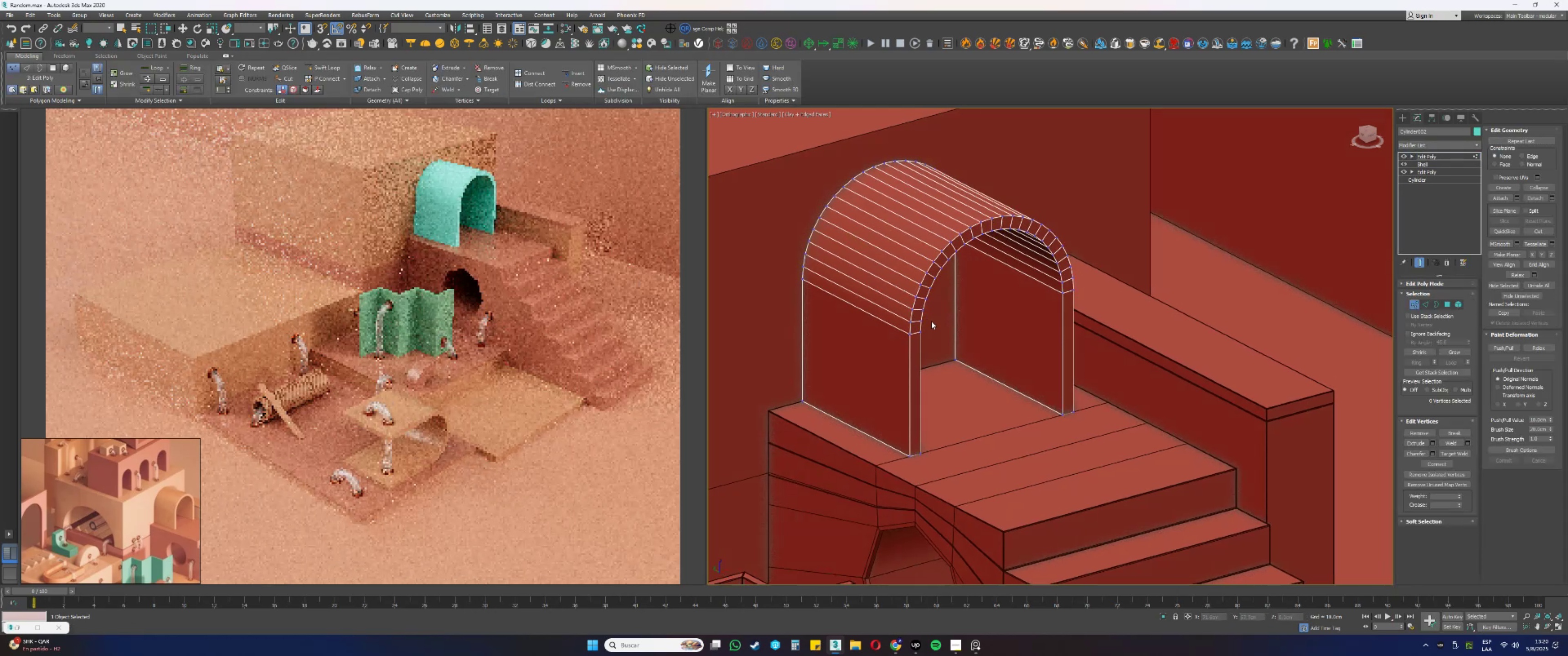 
left_click([970, 339])
 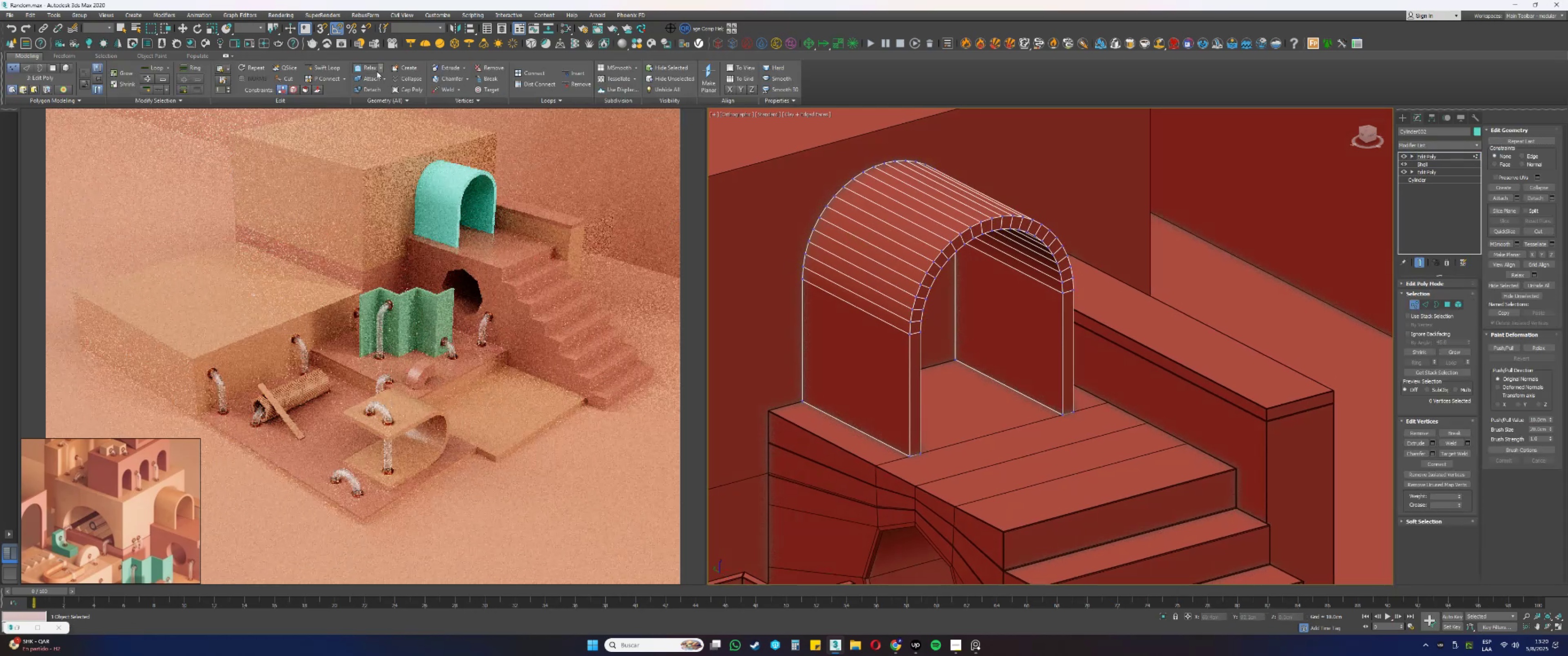 
left_click([320, 67])
 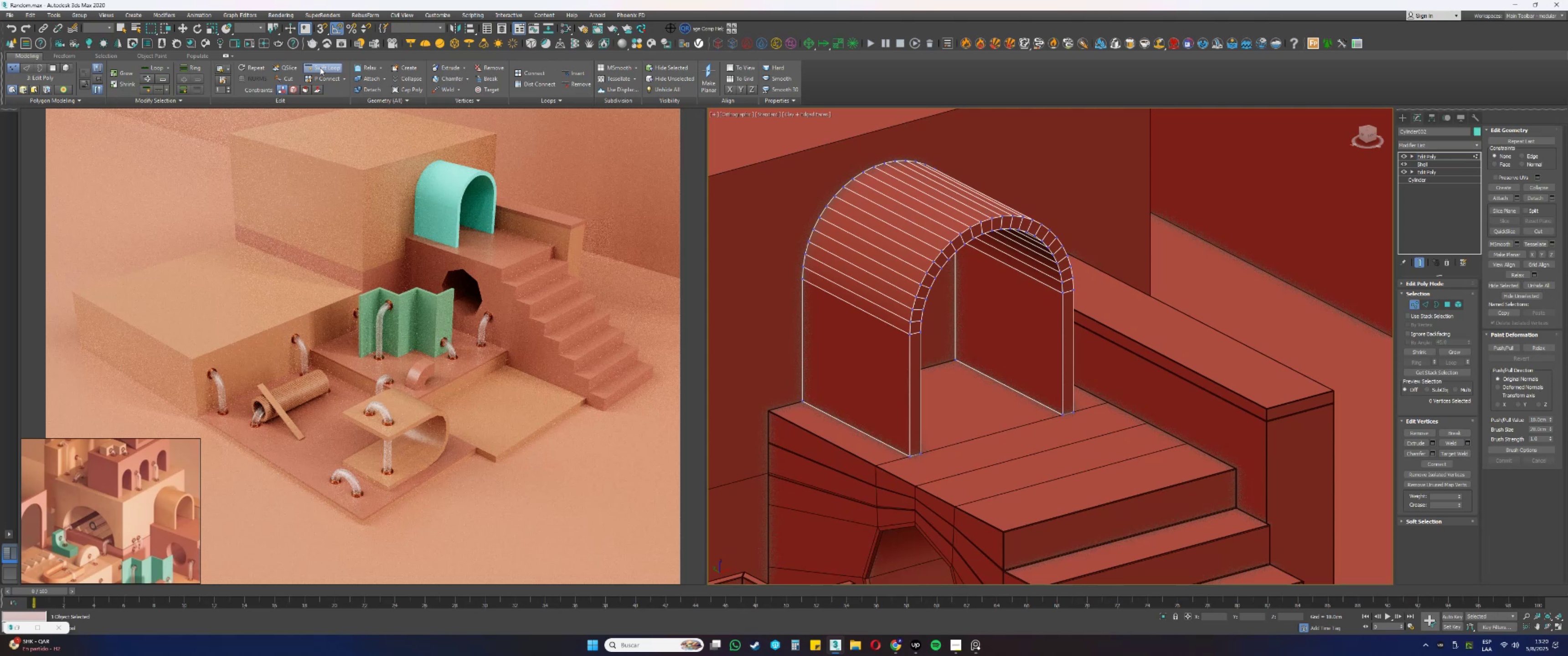 
wait(7.92)
 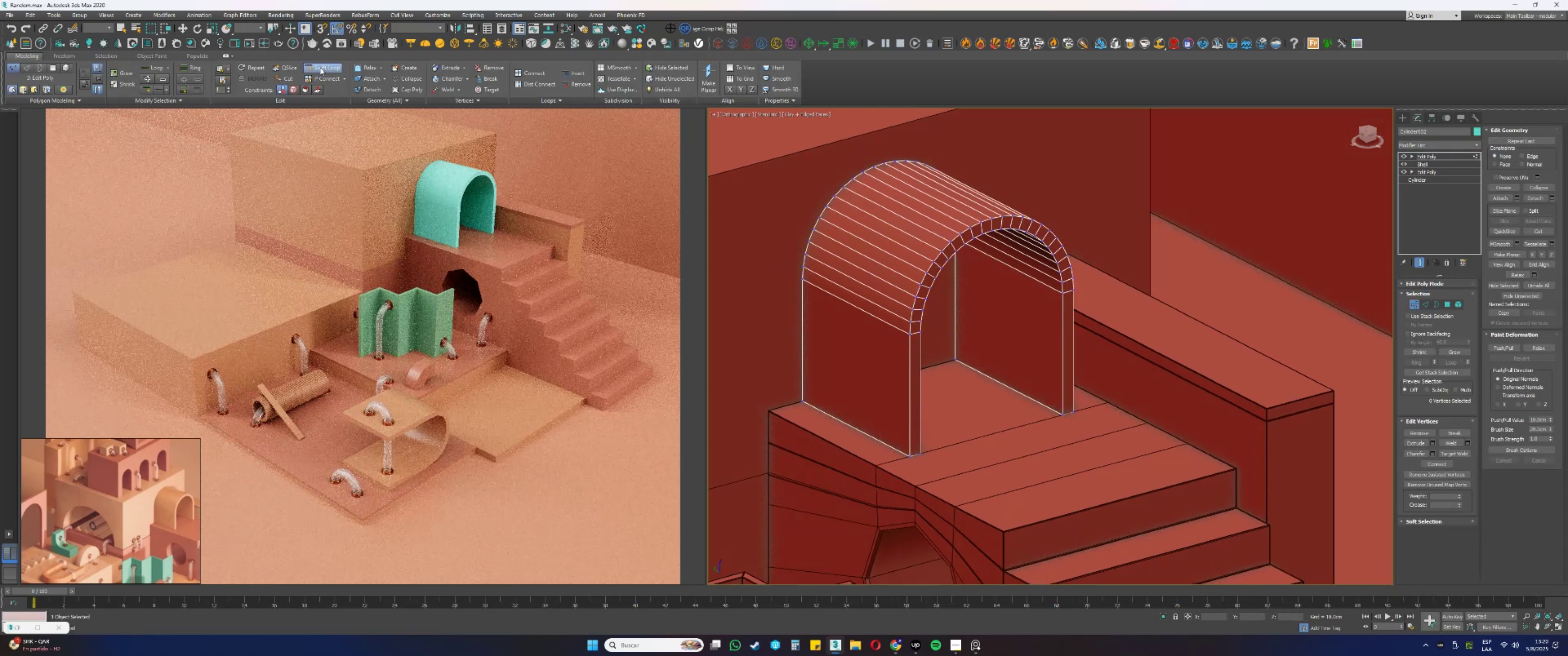 
hold_key(key=AltLeft, duration=0.37)
 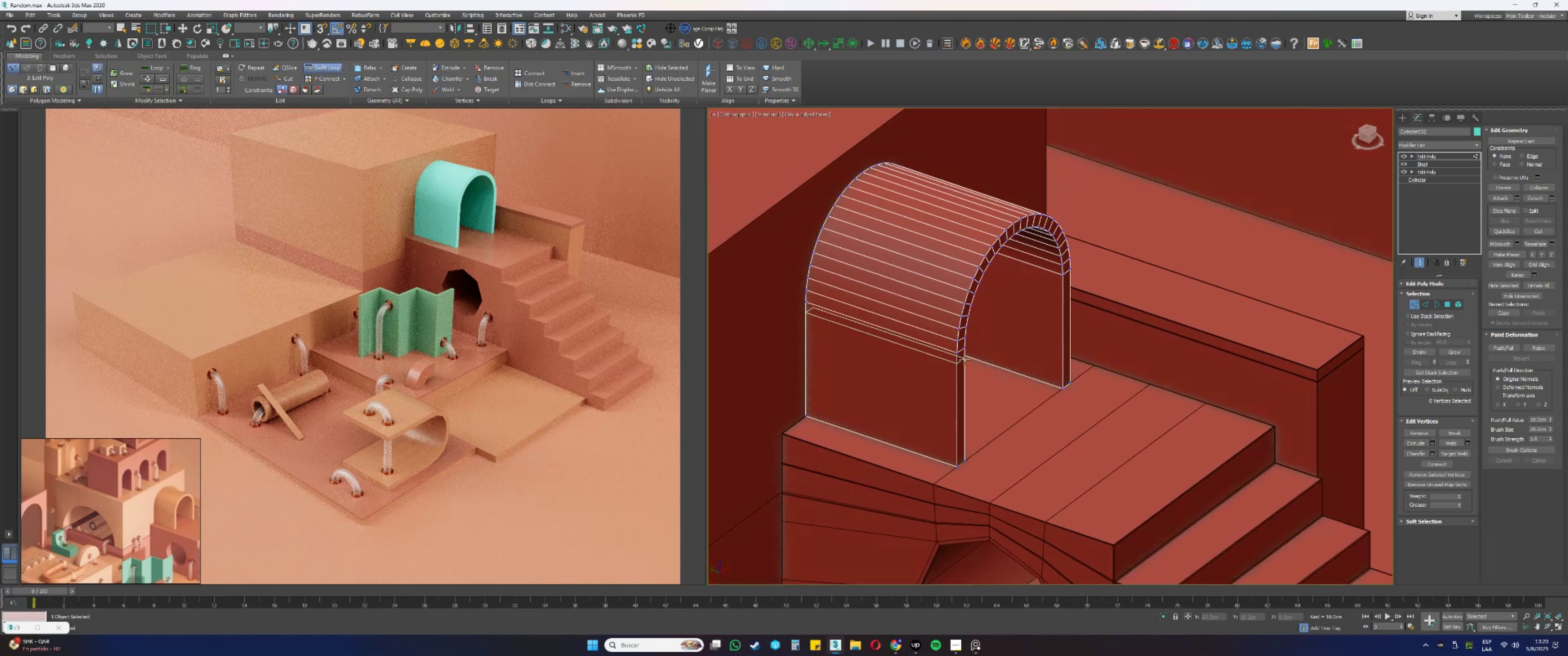 
scroll: coordinate [956, 349], scroll_direction: up, amount: 4.0
 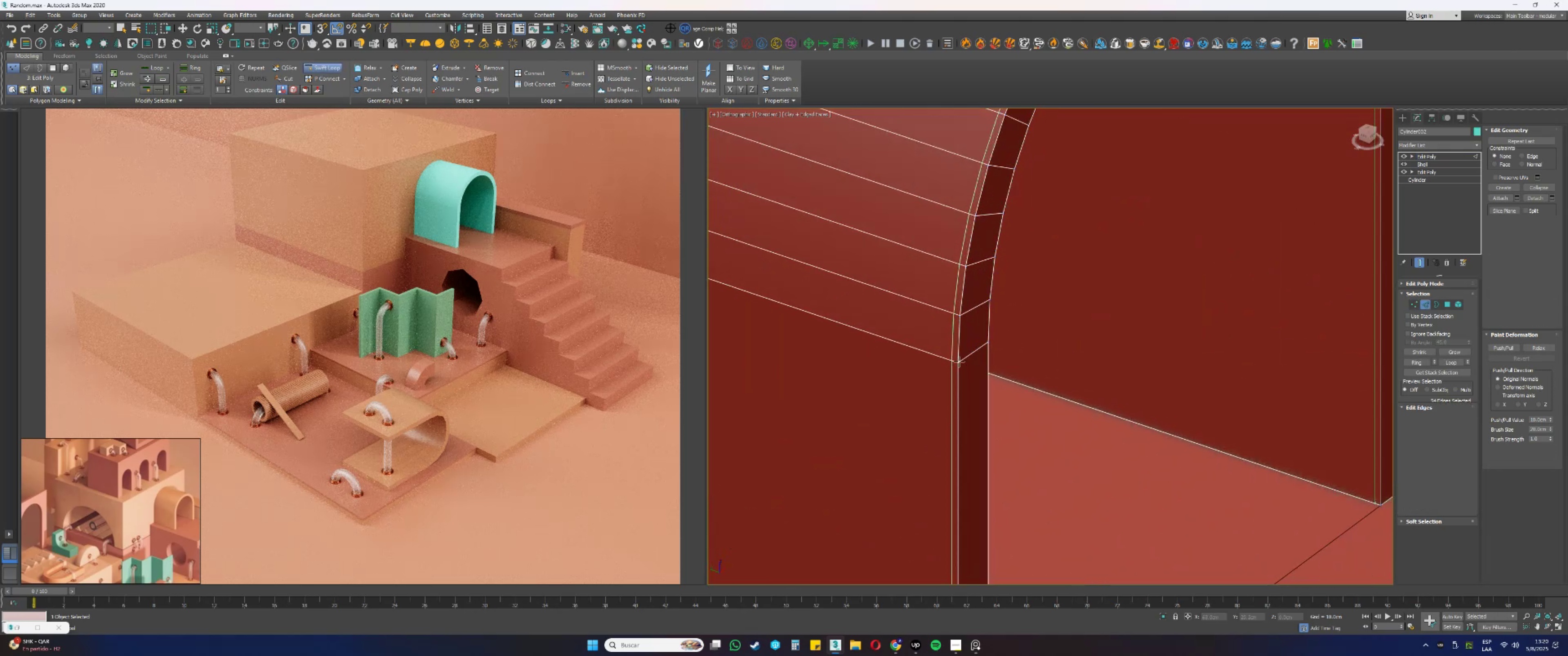 
scroll: coordinate [965, 361], scroll_direction: down, amount: 4.0
 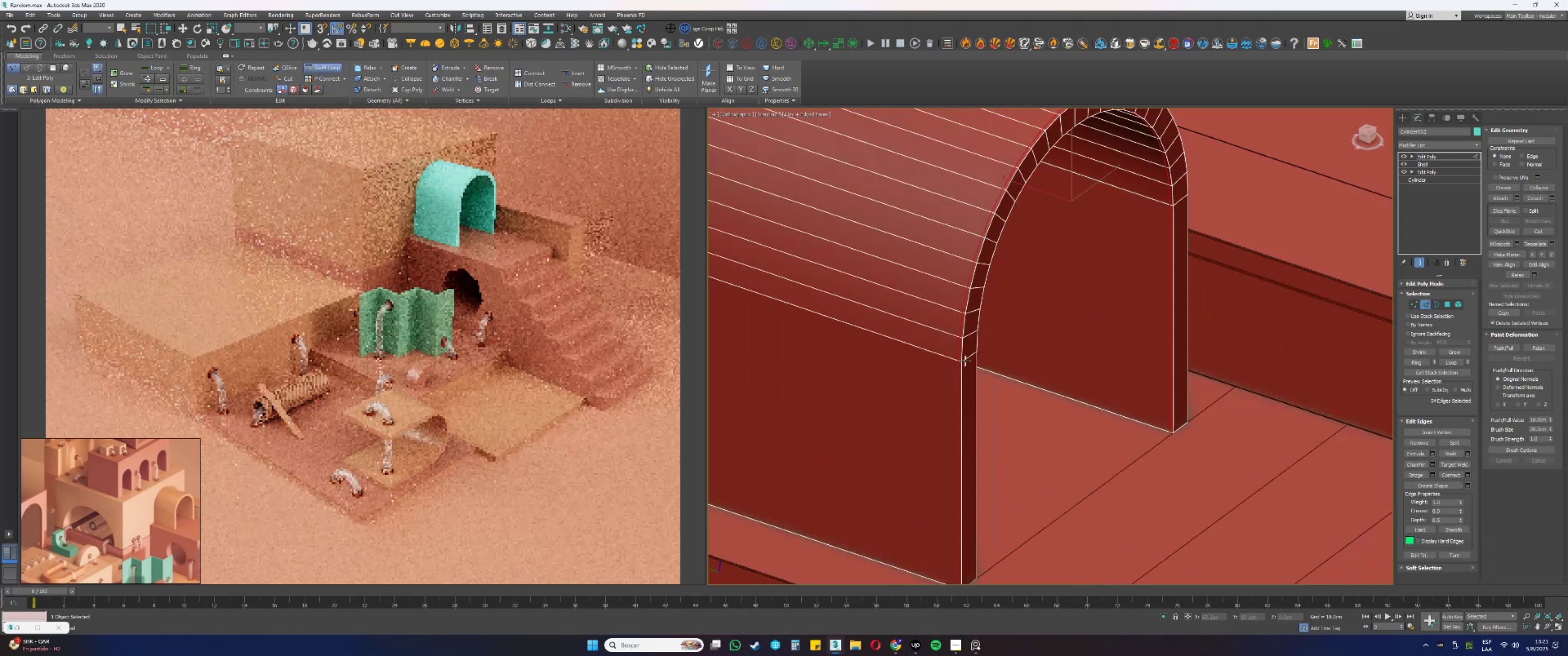 
hold_key(key=AltLeft, duration=0.33)
 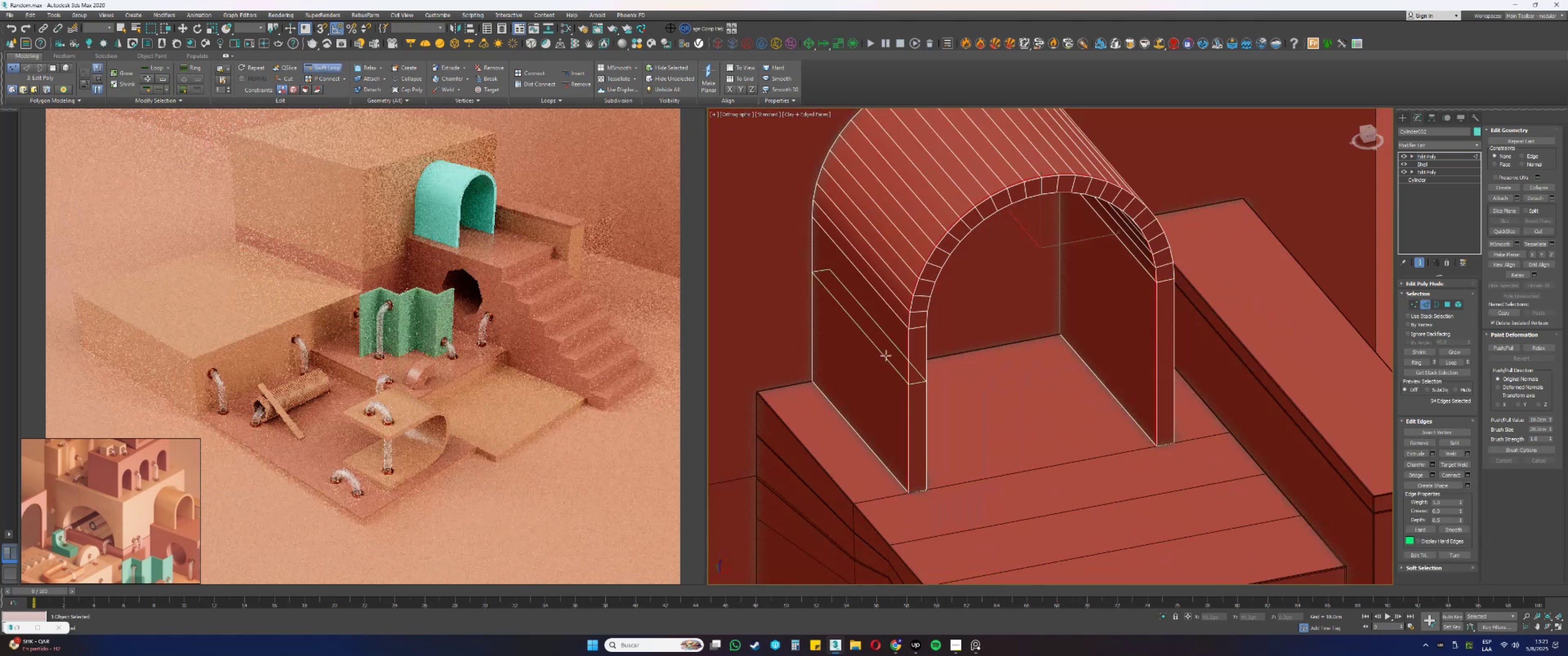 
scroll: coordinate [917, 328], scroll_direction: up, amount: 5.0
 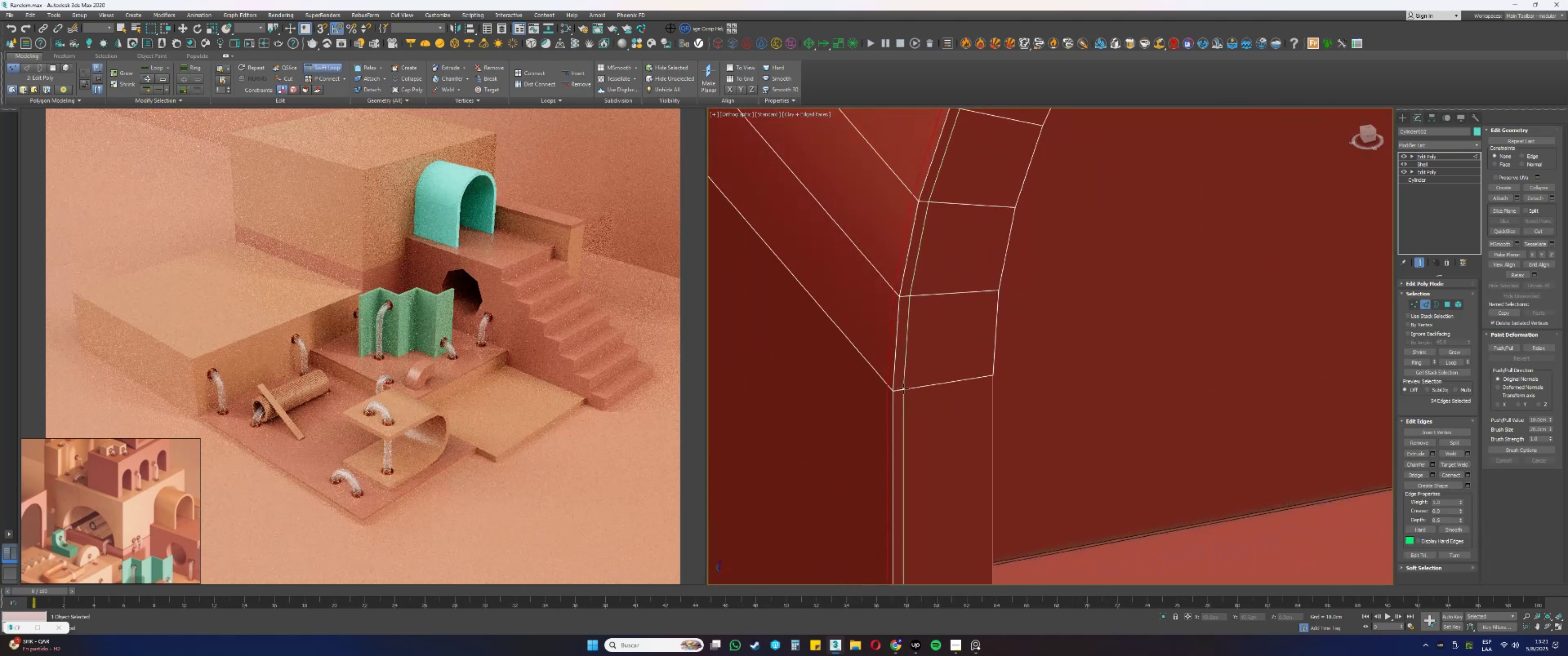 
left_click([903, 389])
 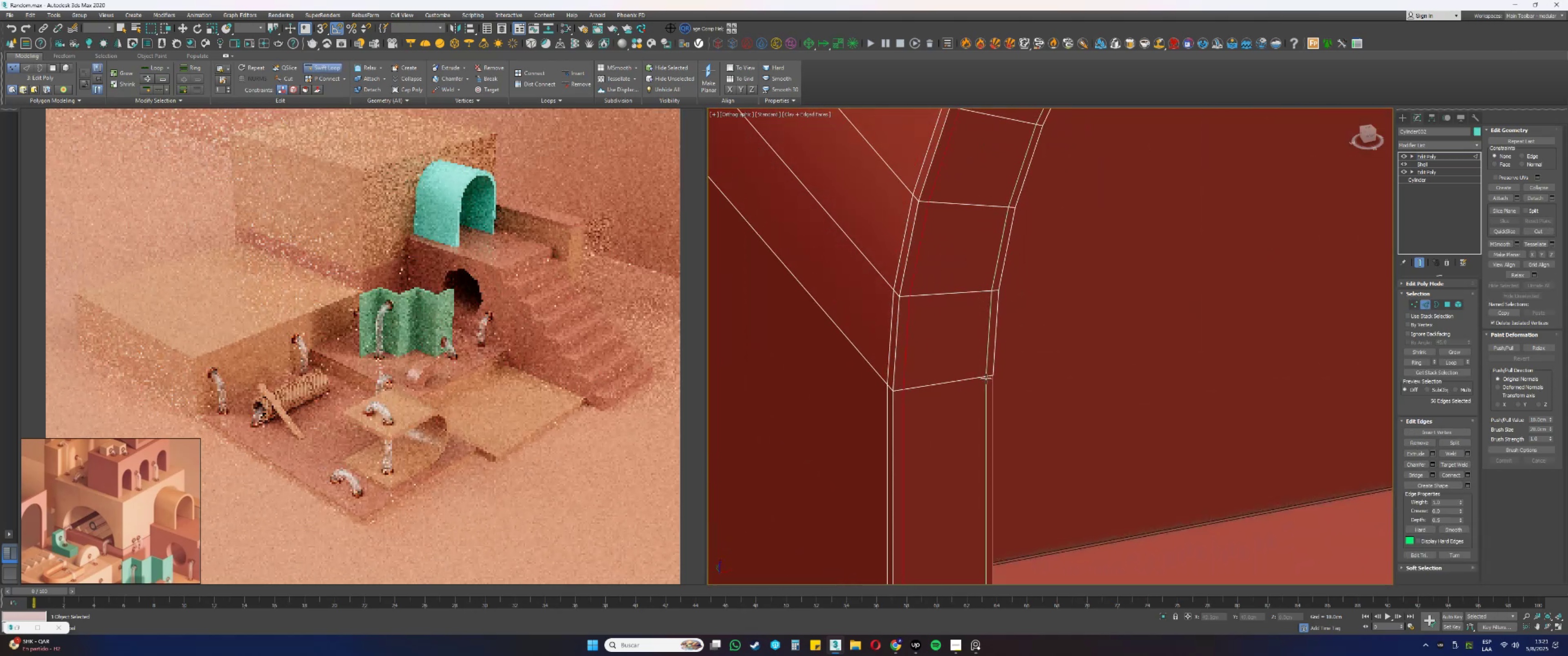 
left_click([982, 379])
 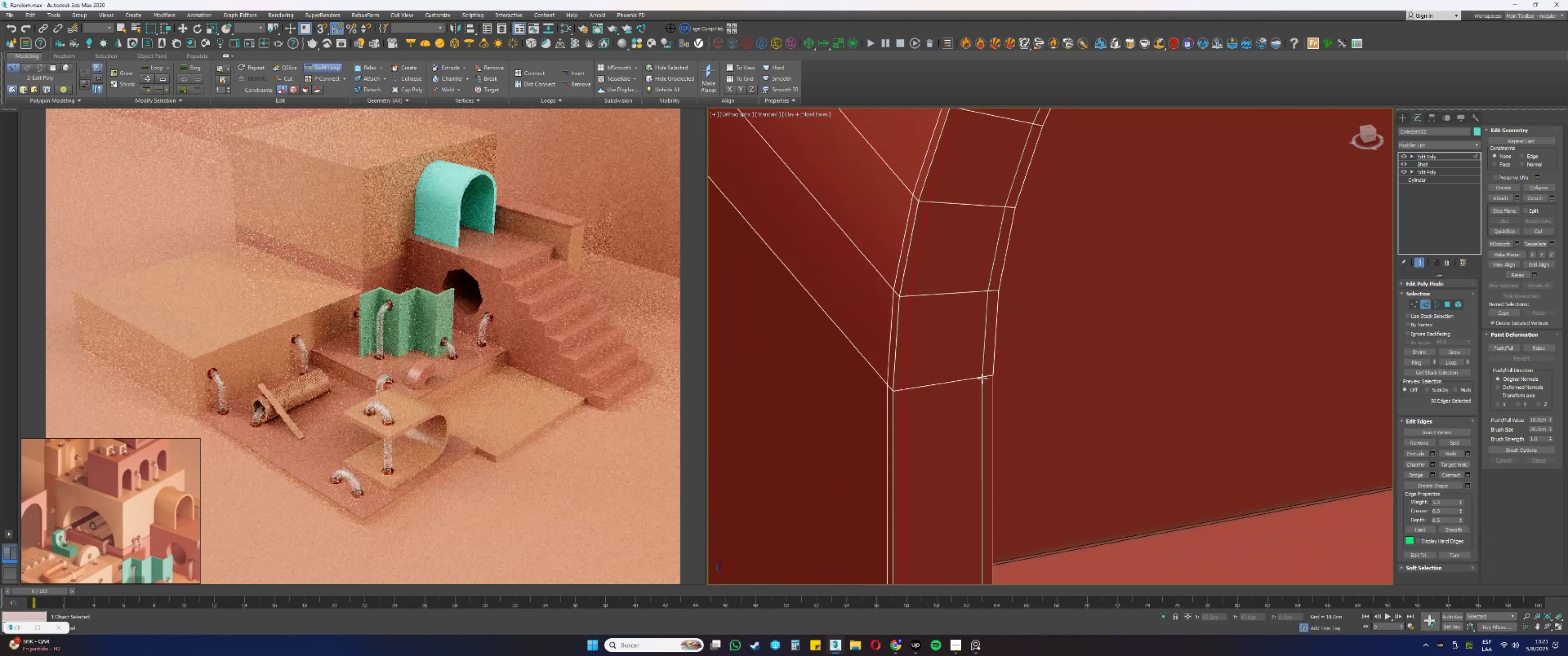 
scroll: coordinate [962, 389], scroll_direction: down, amount: 8.0
 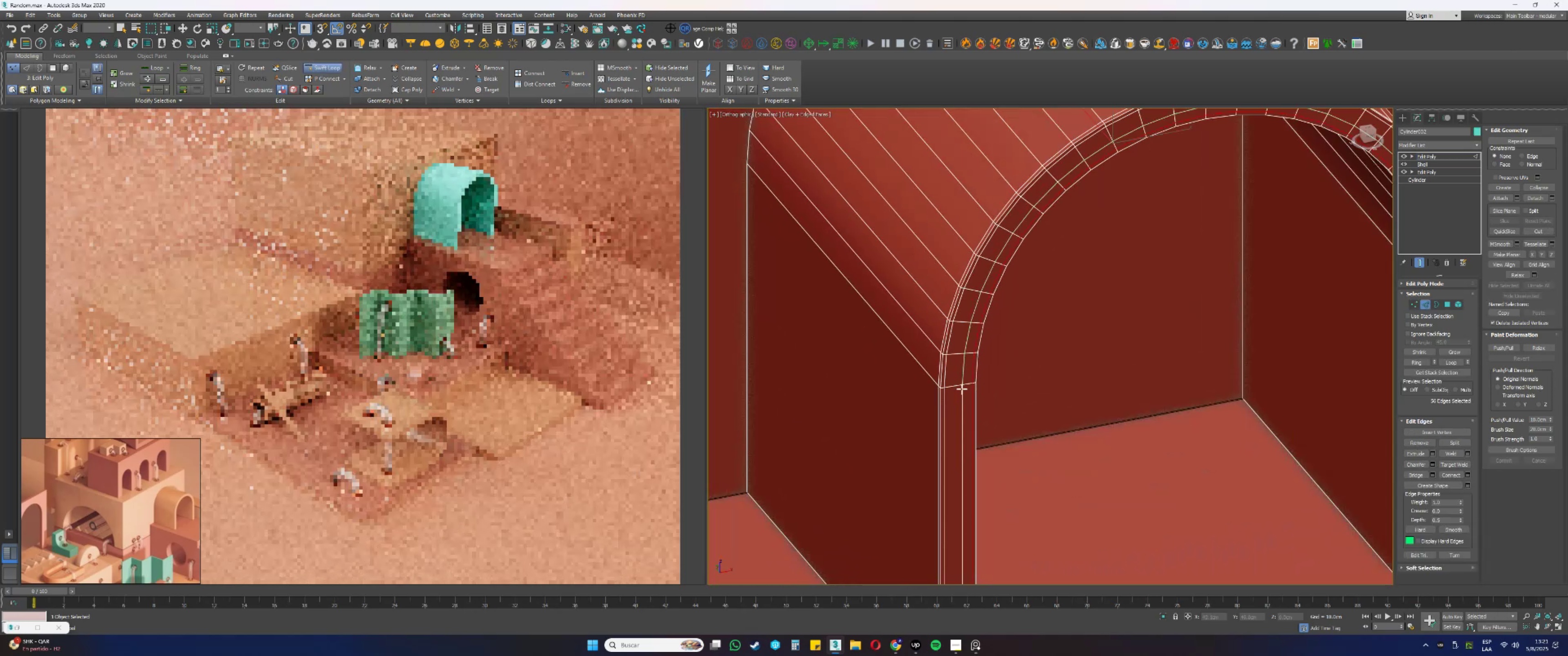 
hold_key(key=AltLeft, duration=0.41)
 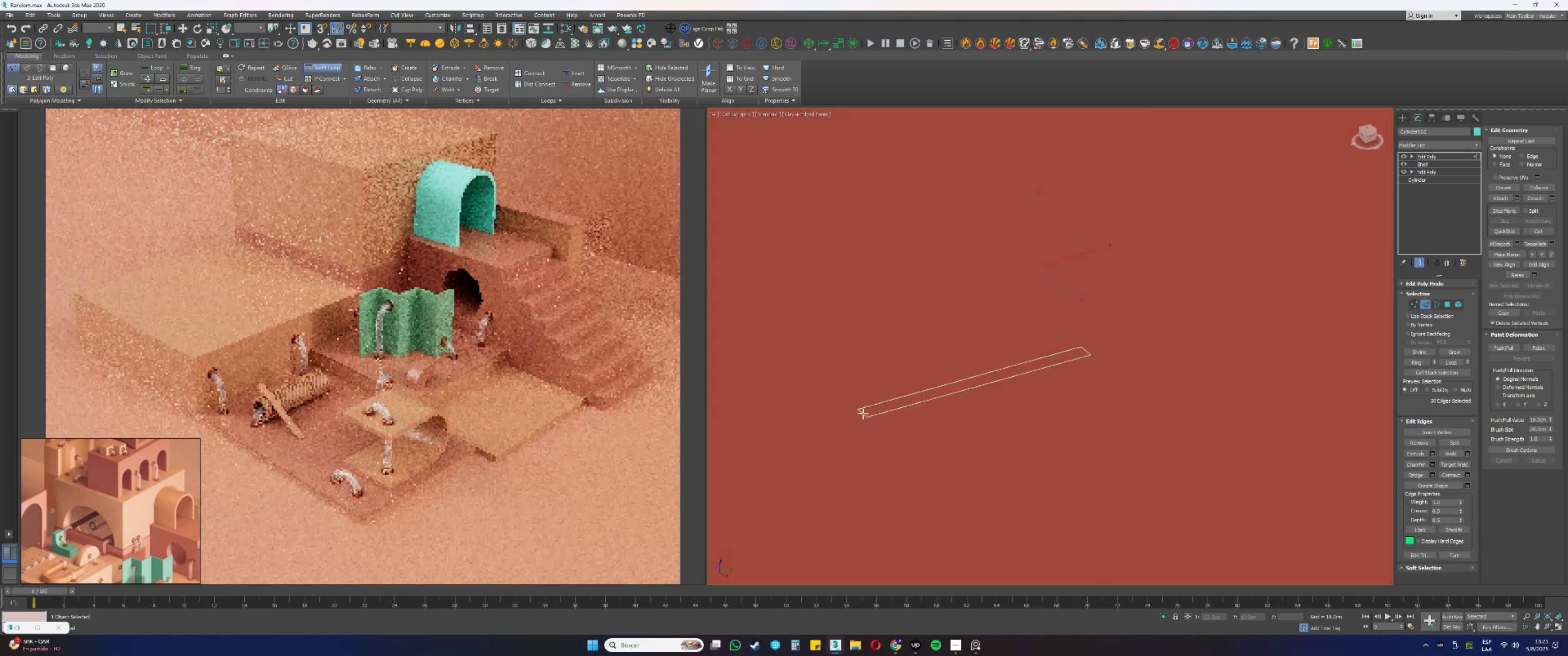 
hold_key(key=AltLeft, duration=0.33)
scroll: coordinate [838, 439], scroll_direction: up, amount: 6.0
 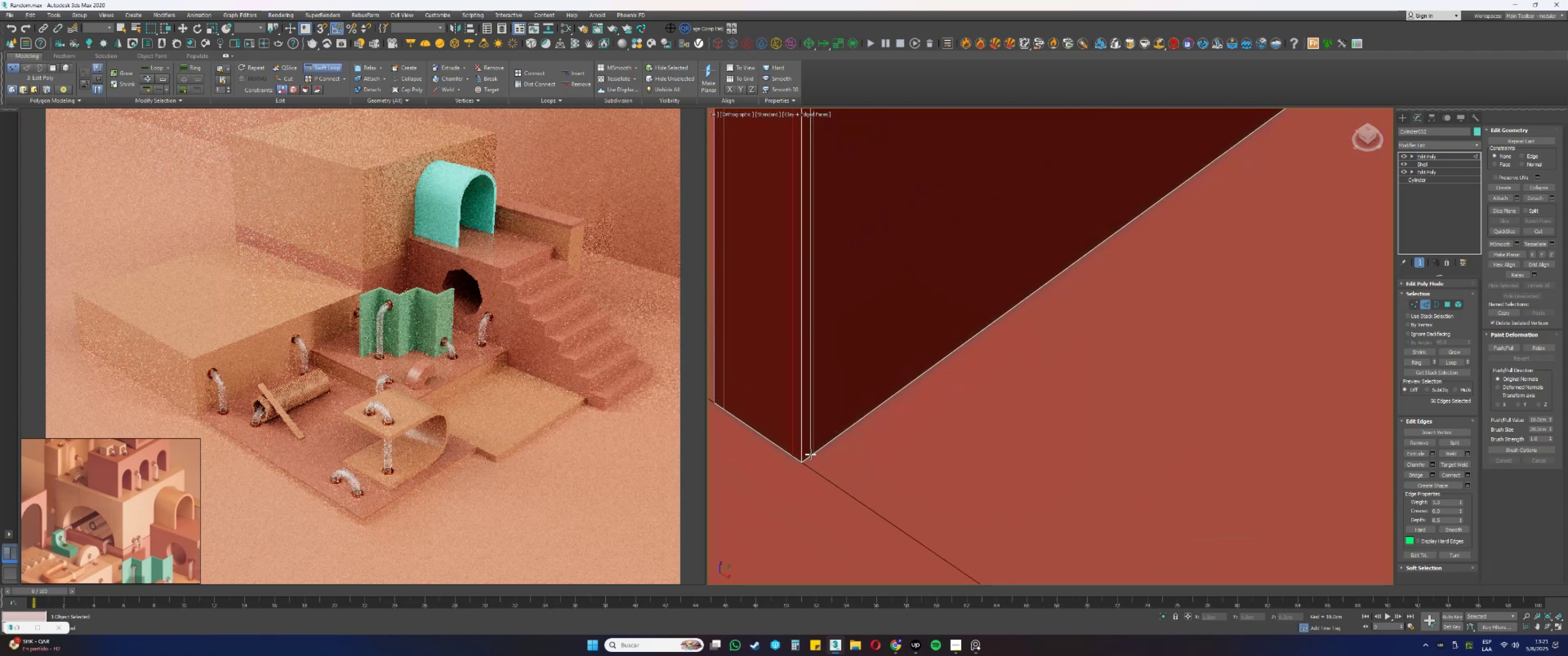 
scroll: coordinate [860, 434], scroll_direction: down, amount: 9.0
 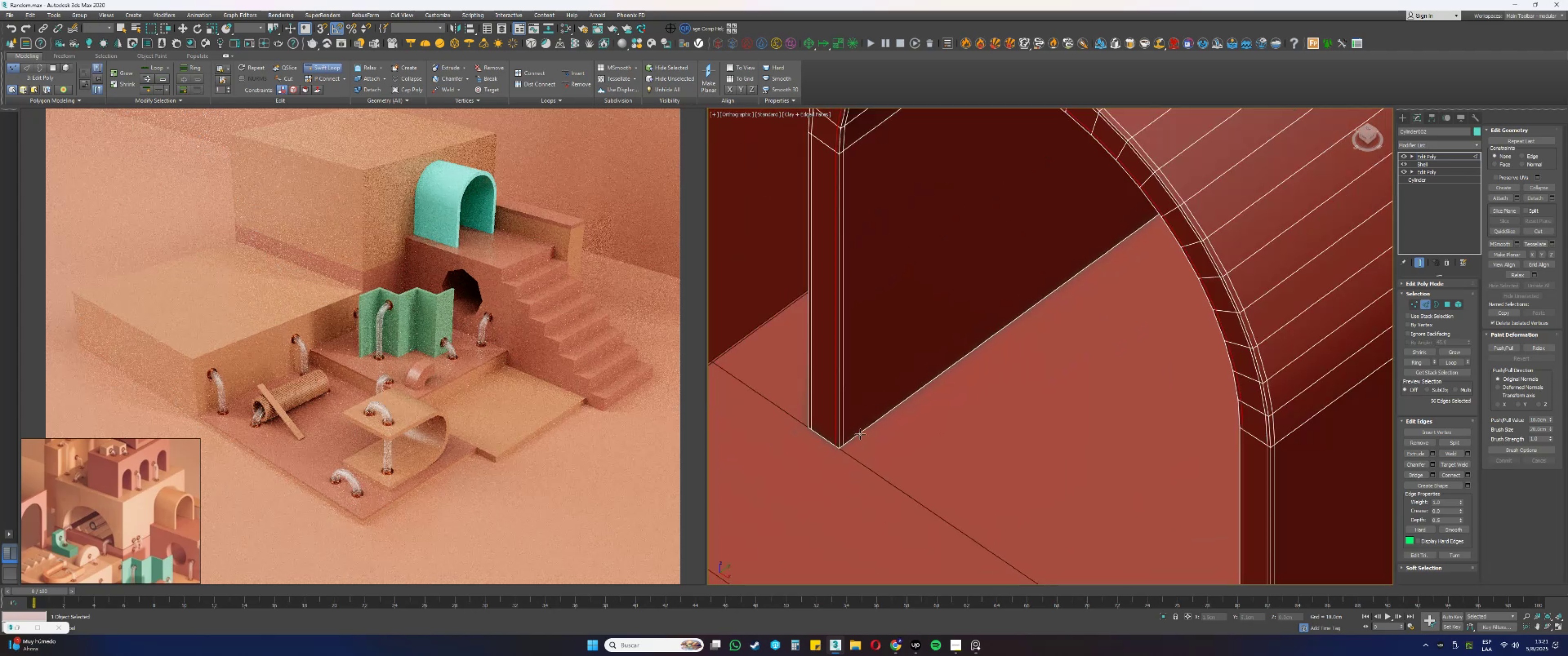 
hold_key(key=AltLeft, duration=0.66)
 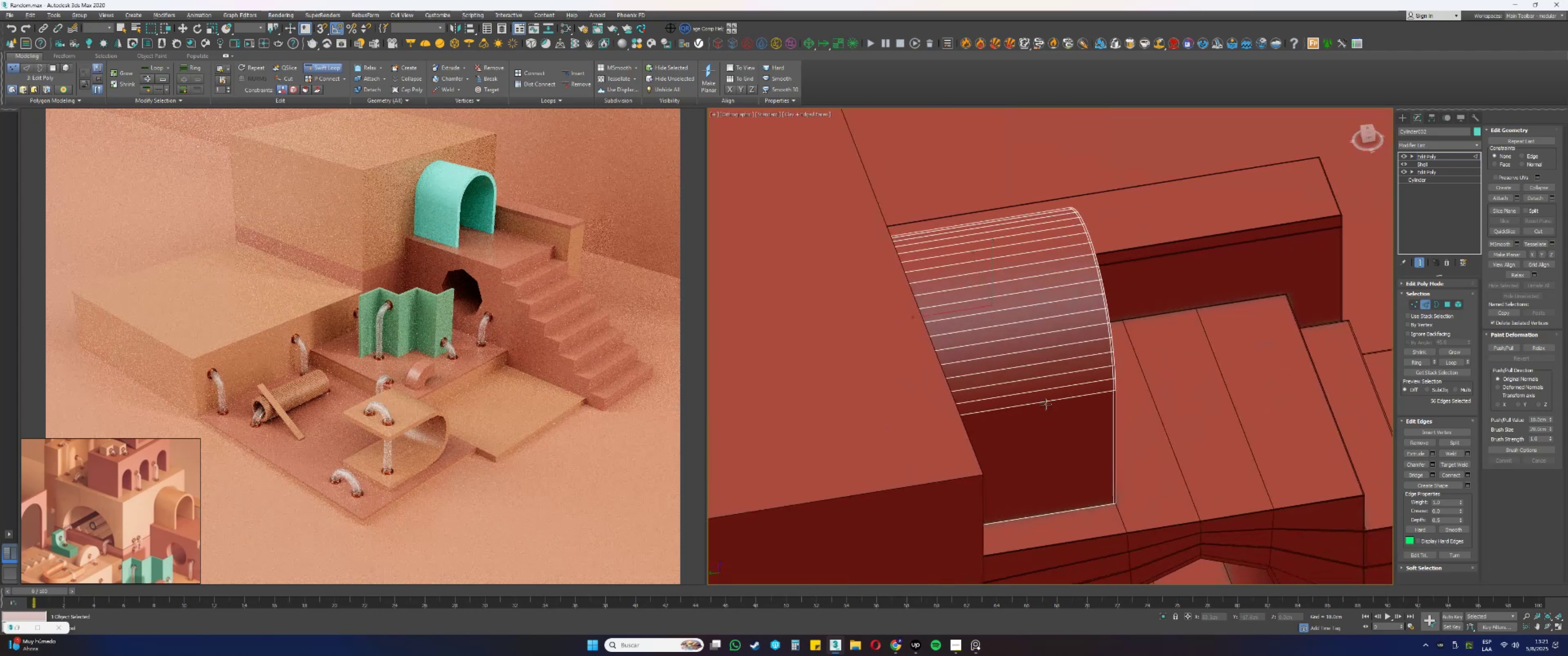 
key(Alt+AltLeft)
 